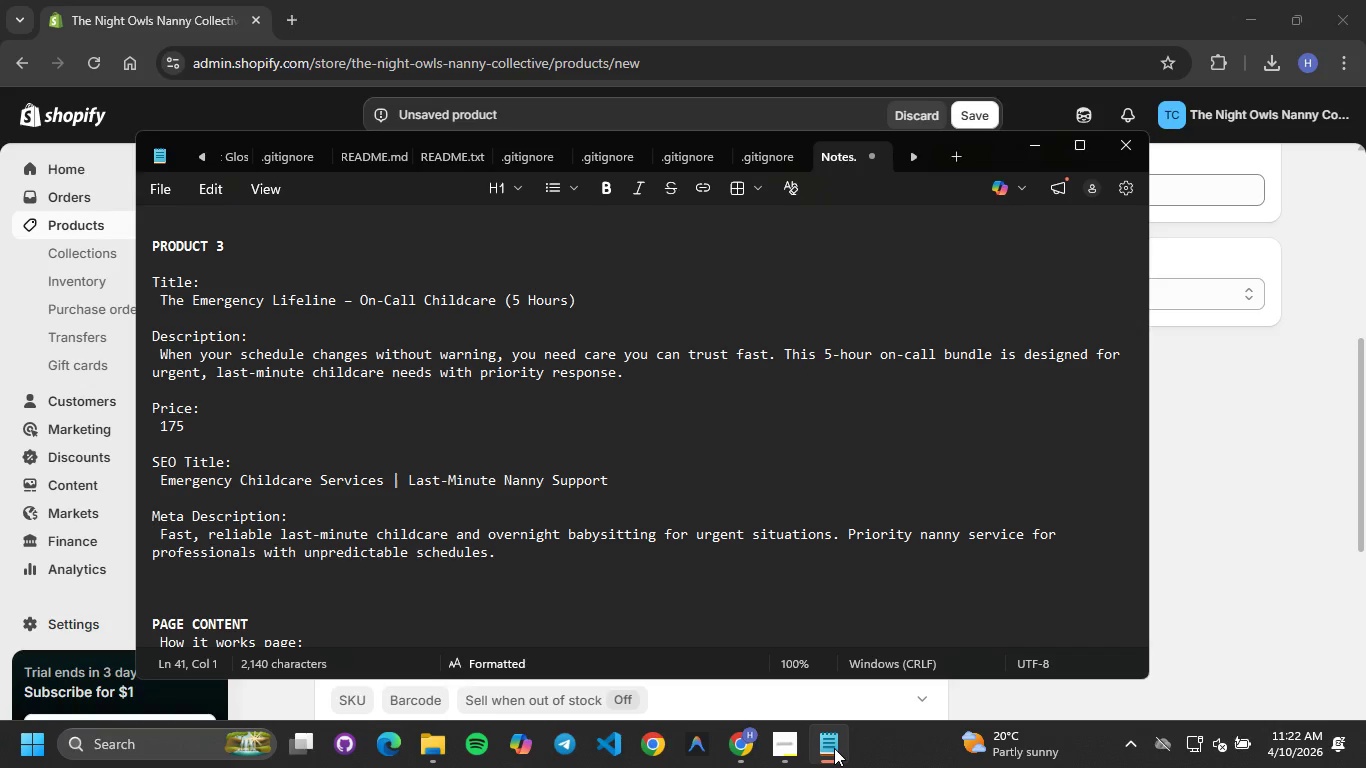 
left_click([834, 748])
 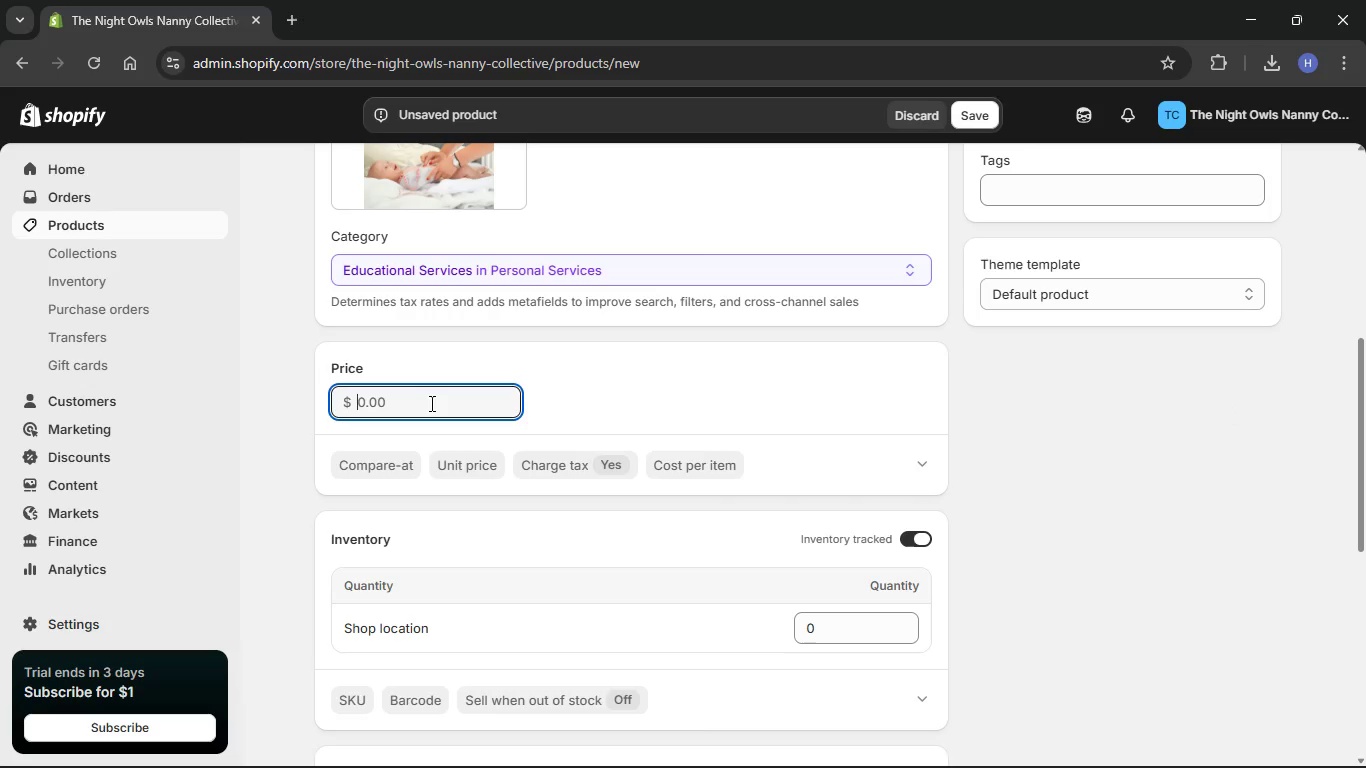 
key(Numpad1)
 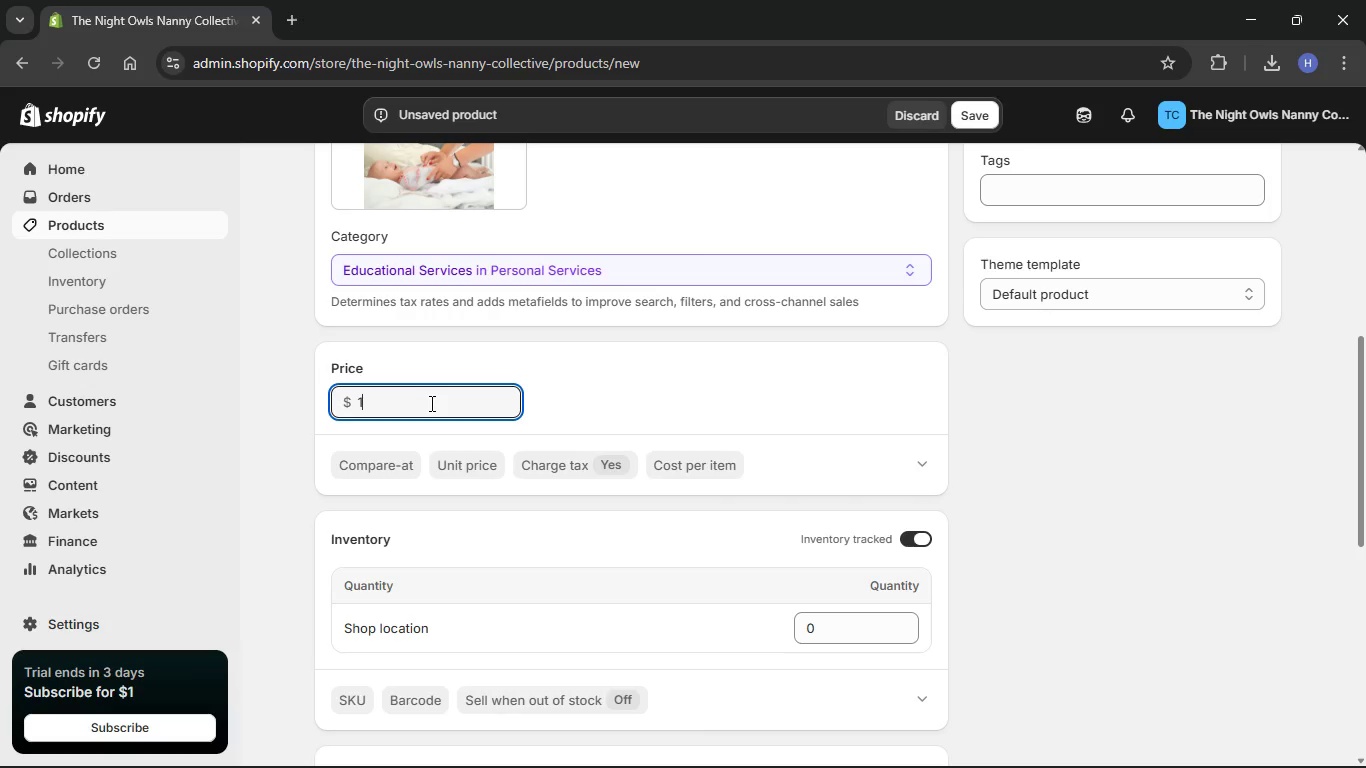 
key(Numpad7)
 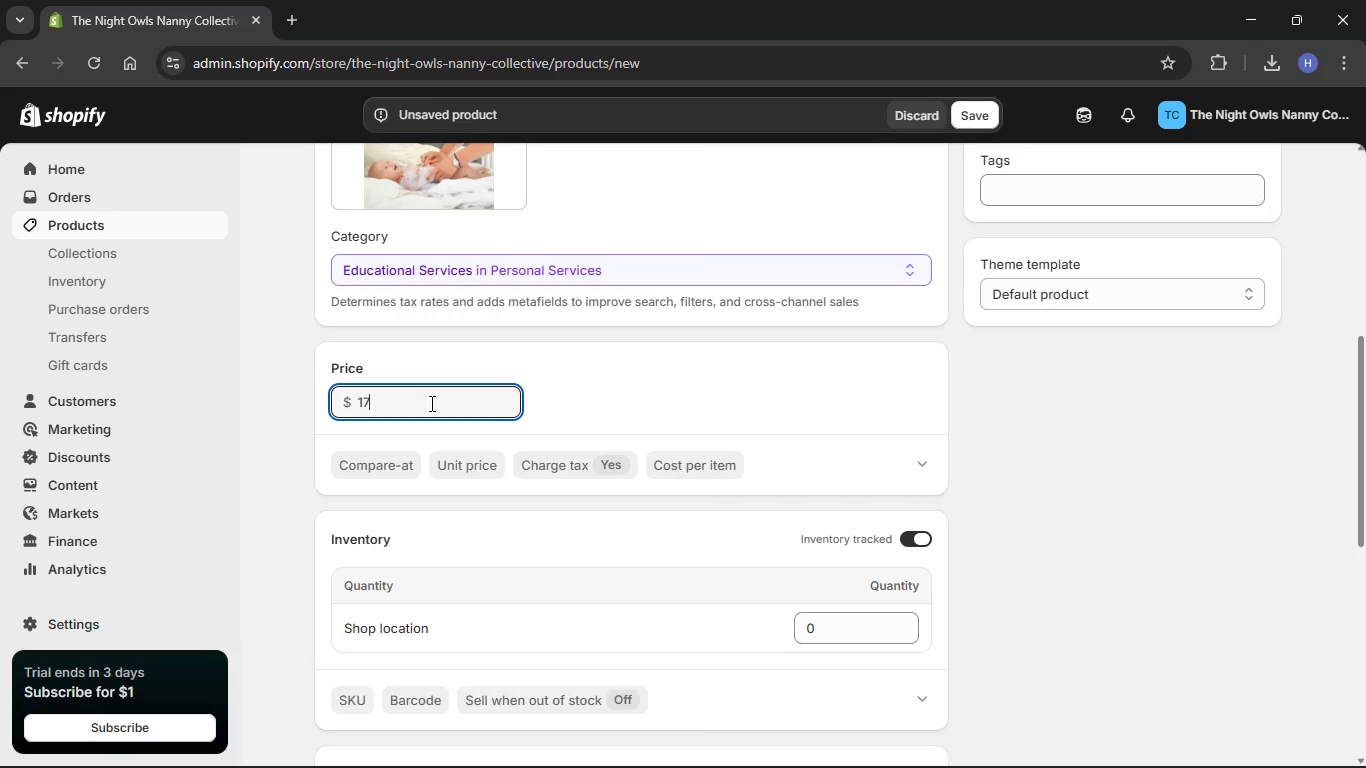 
key(Numpad5)
 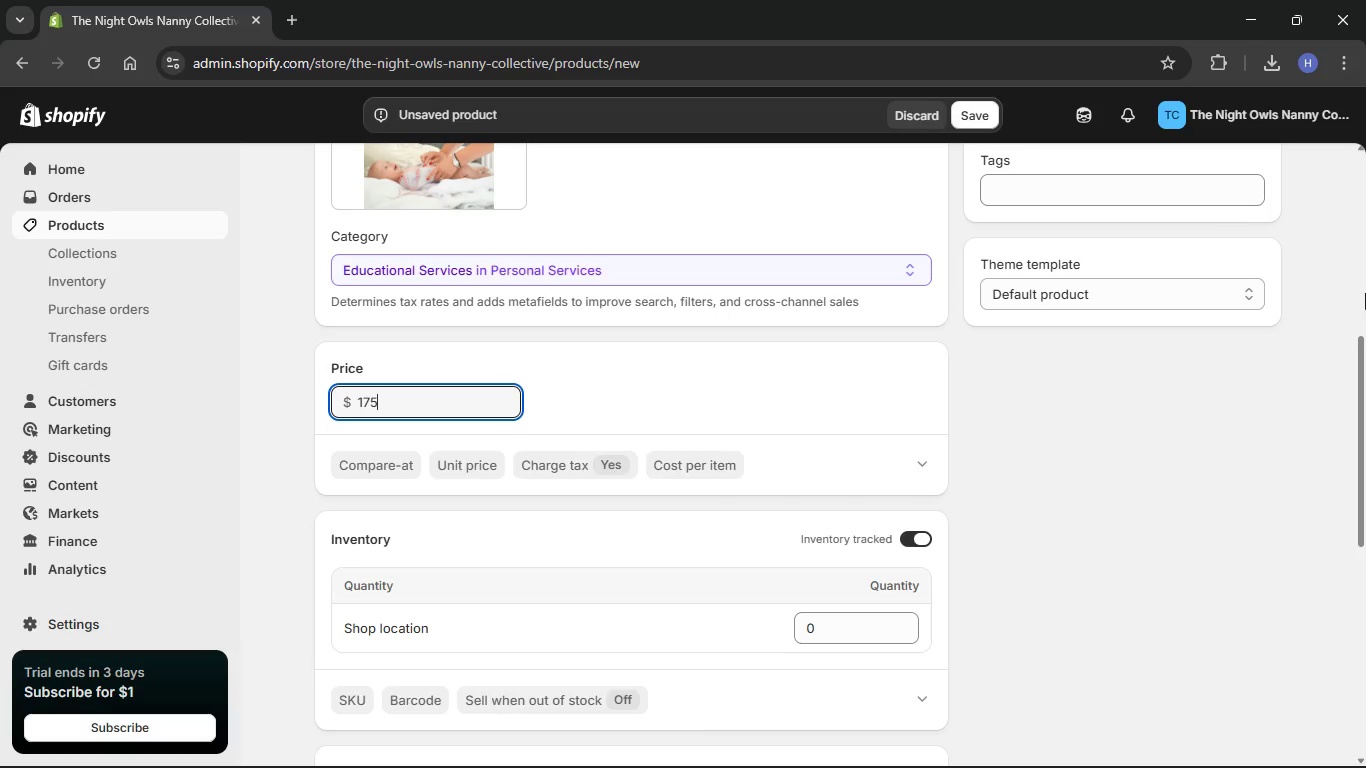 
left_click_drag(start_coordinate=[1353, 375], to_coordinate=[1362, 402])
 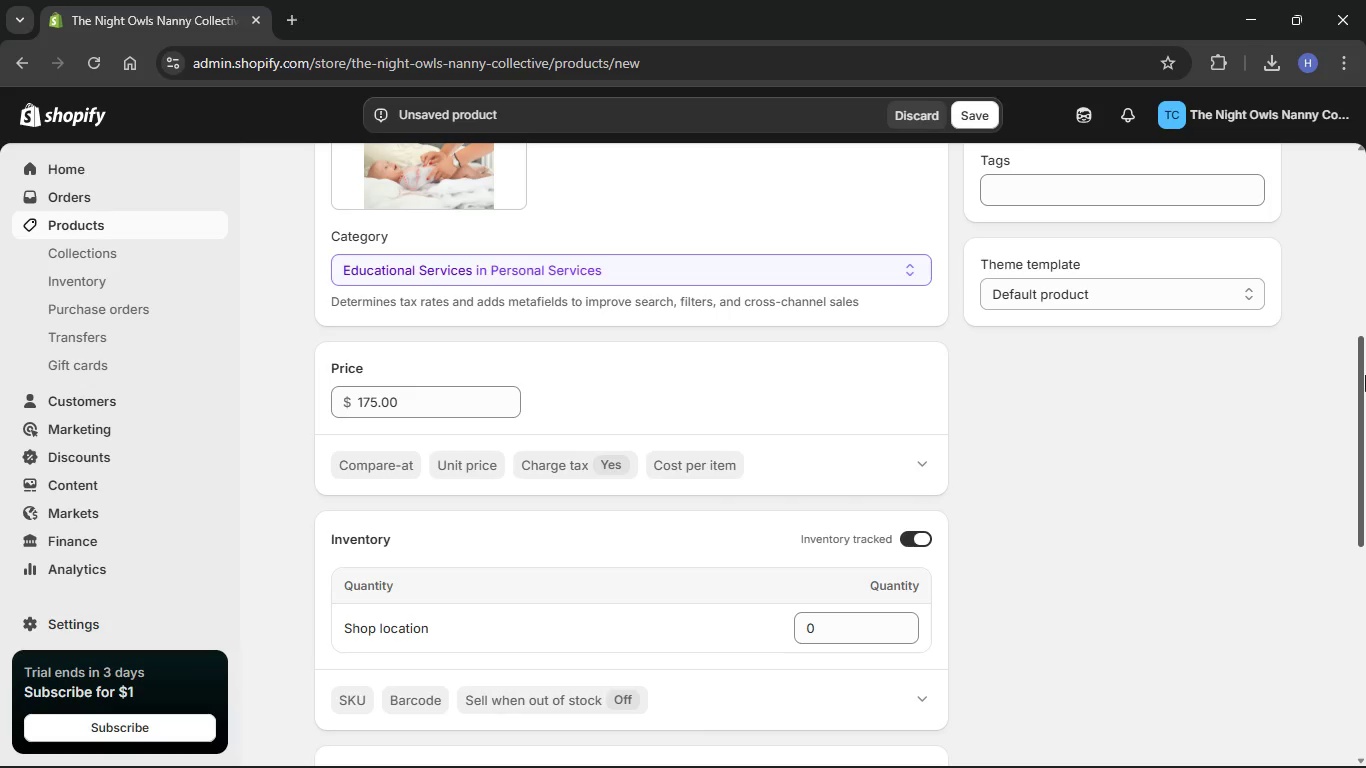 
left_click_drag(start_coordinate=[1365, 375], to_coordinate=[1352, 500])
 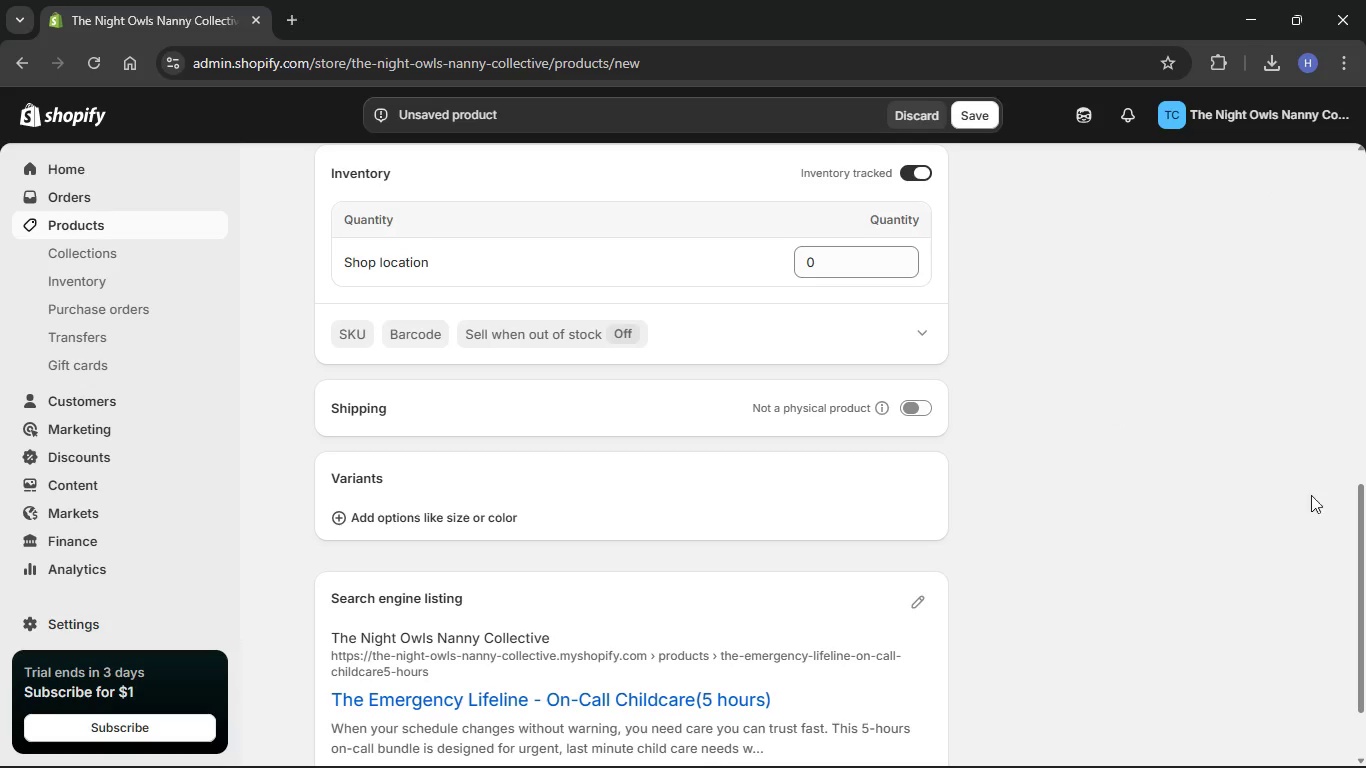 
left_click_drag(start_coordinate=[1365, 593], to_coordinate=[1365, 648])
 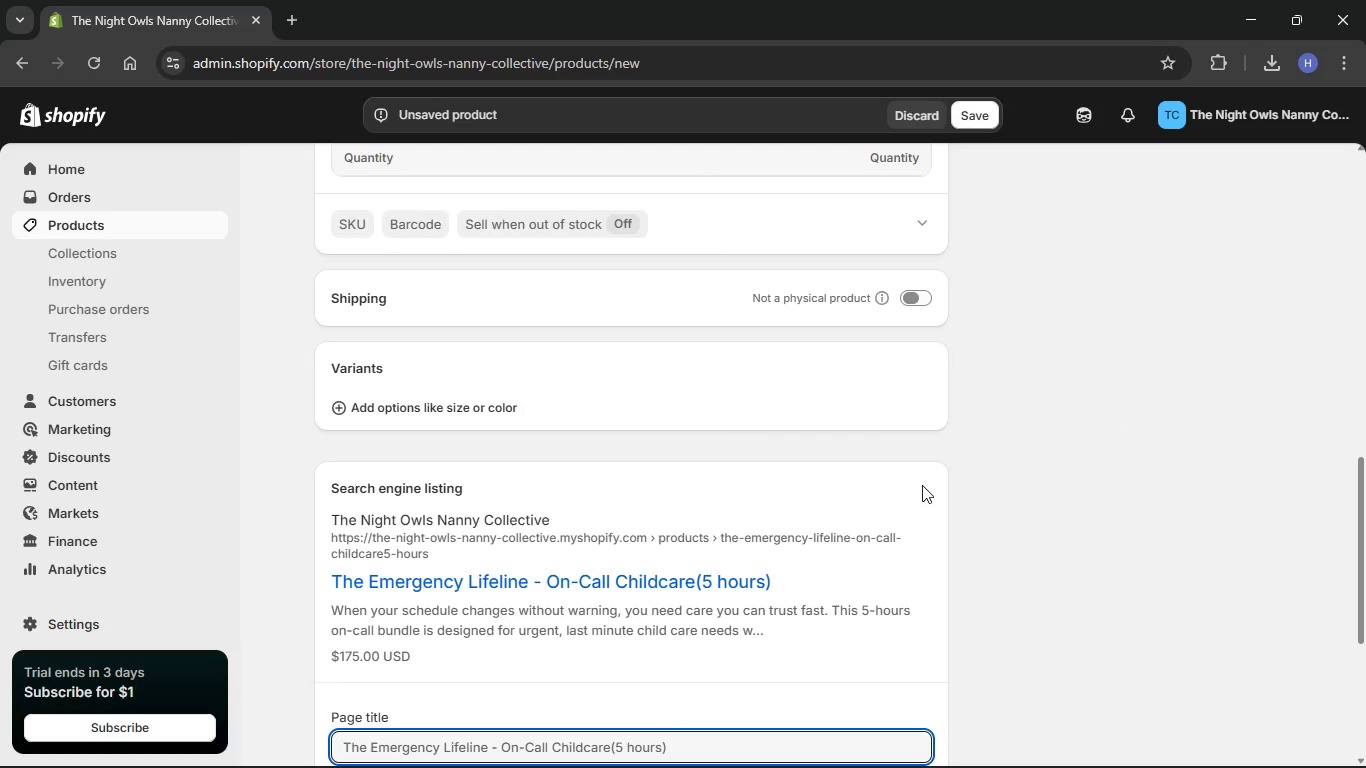 
left_click_drag(start_coordinate=[1365, 505], to_coordinate=[1324, 715])
 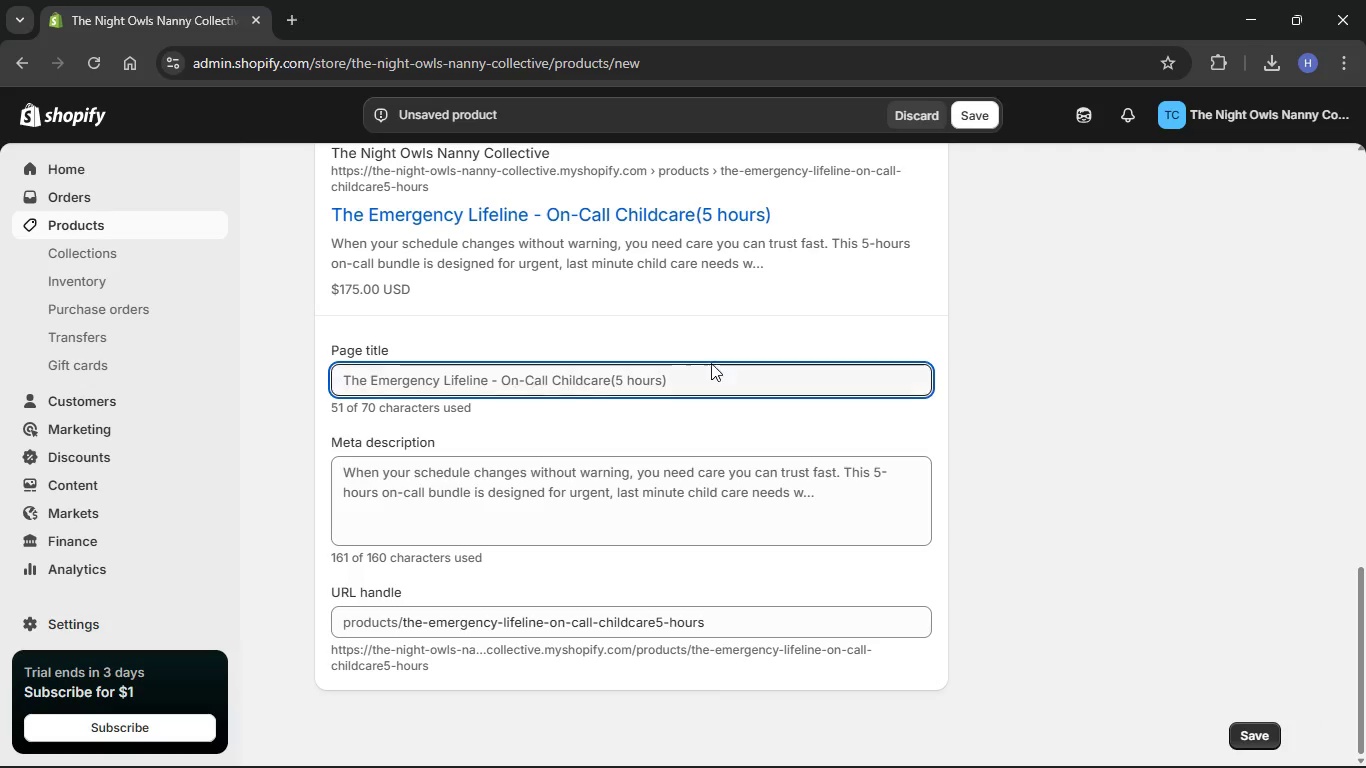 
left_click_drag(start_coordinate=[702, 365], to_coordinate=[300, 333])
 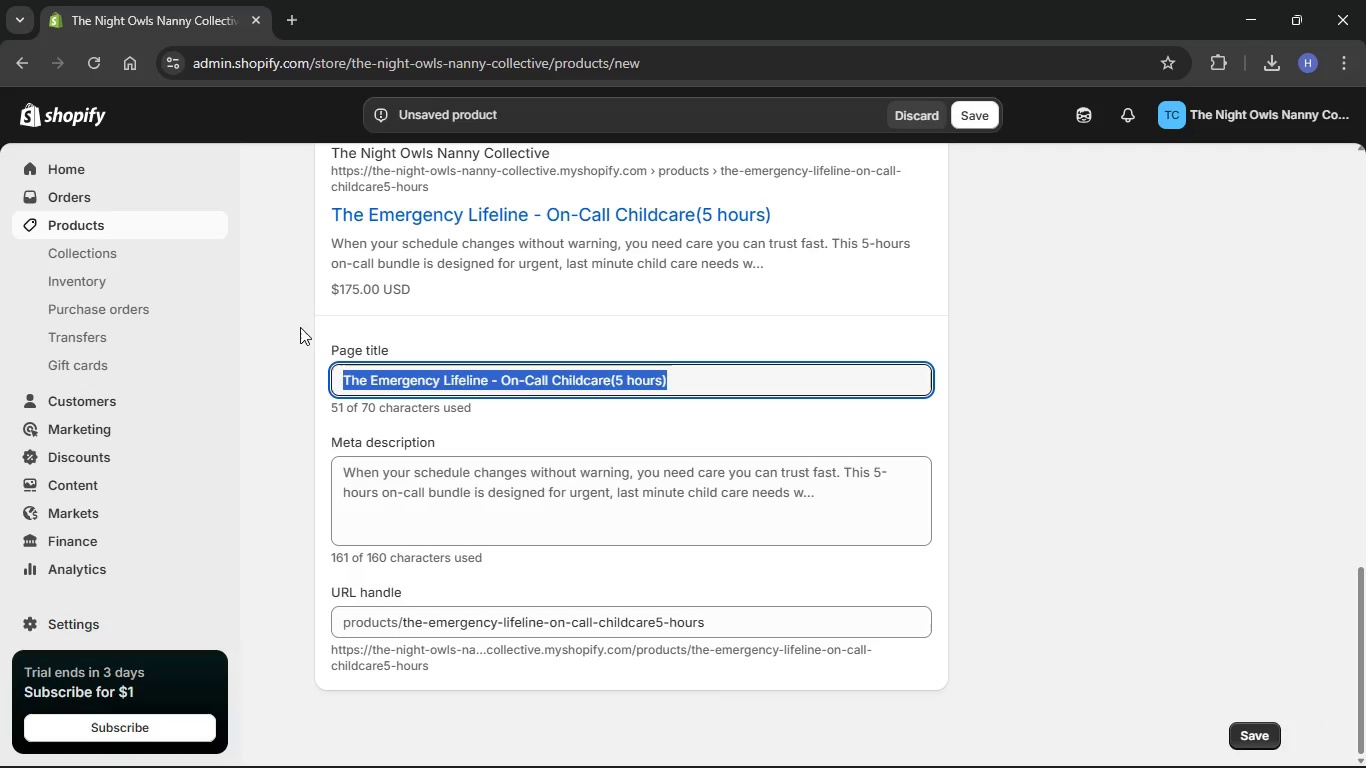 
key(Backspace)
 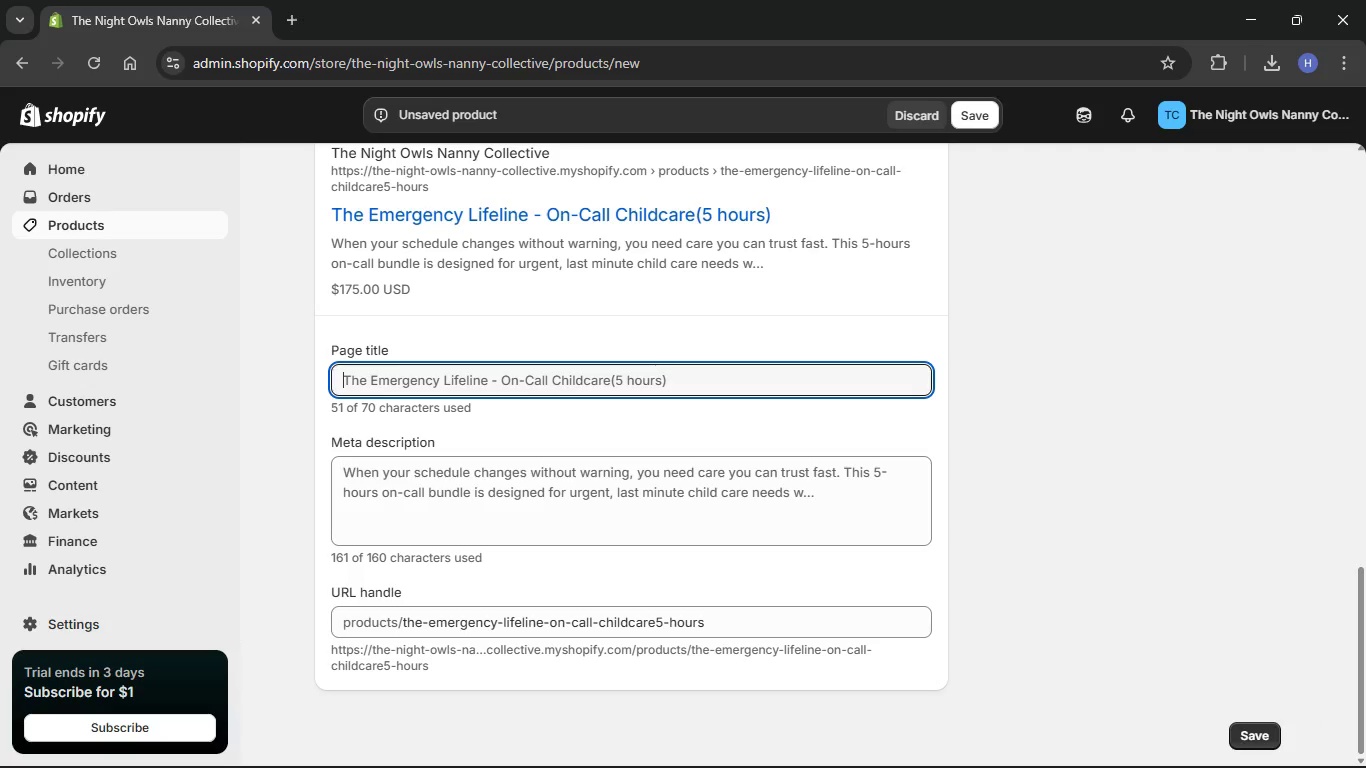 
left_click([846, 761])
 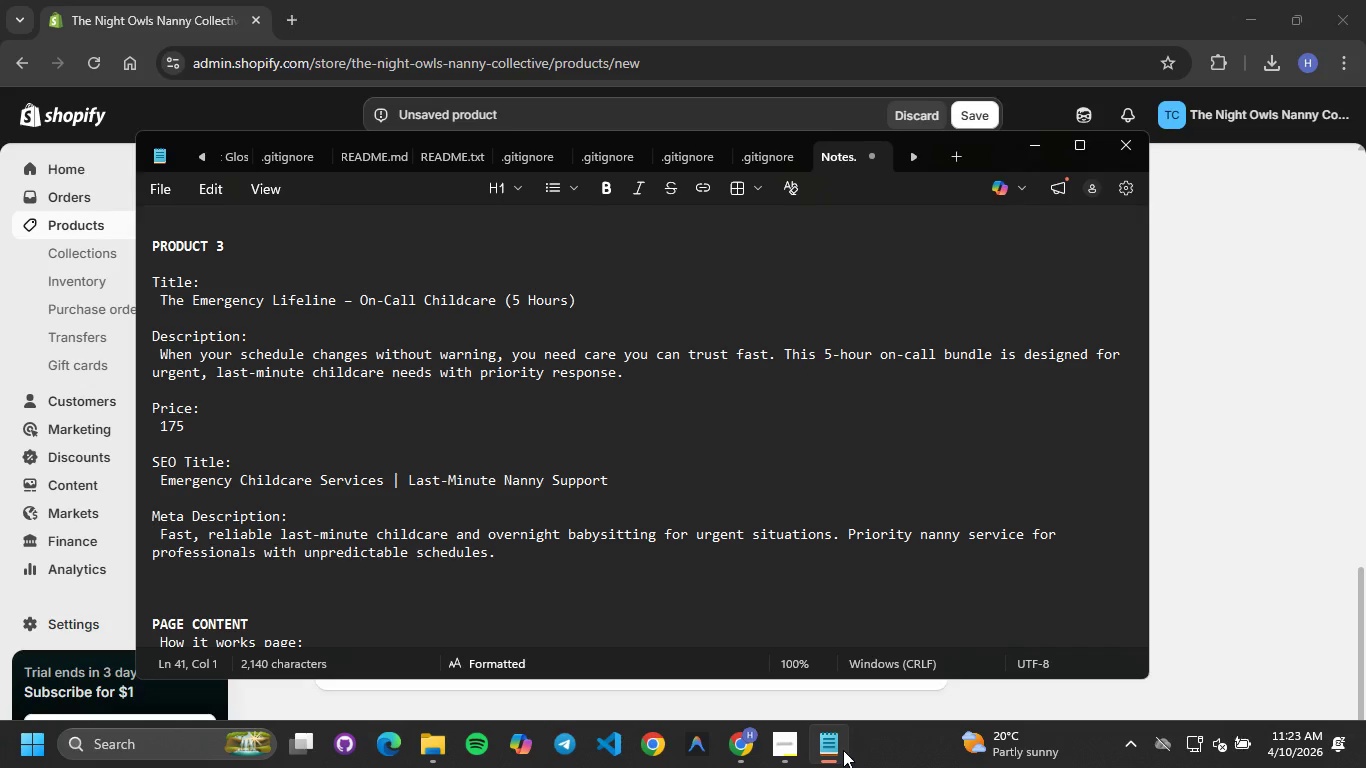 
wait(5.92)
 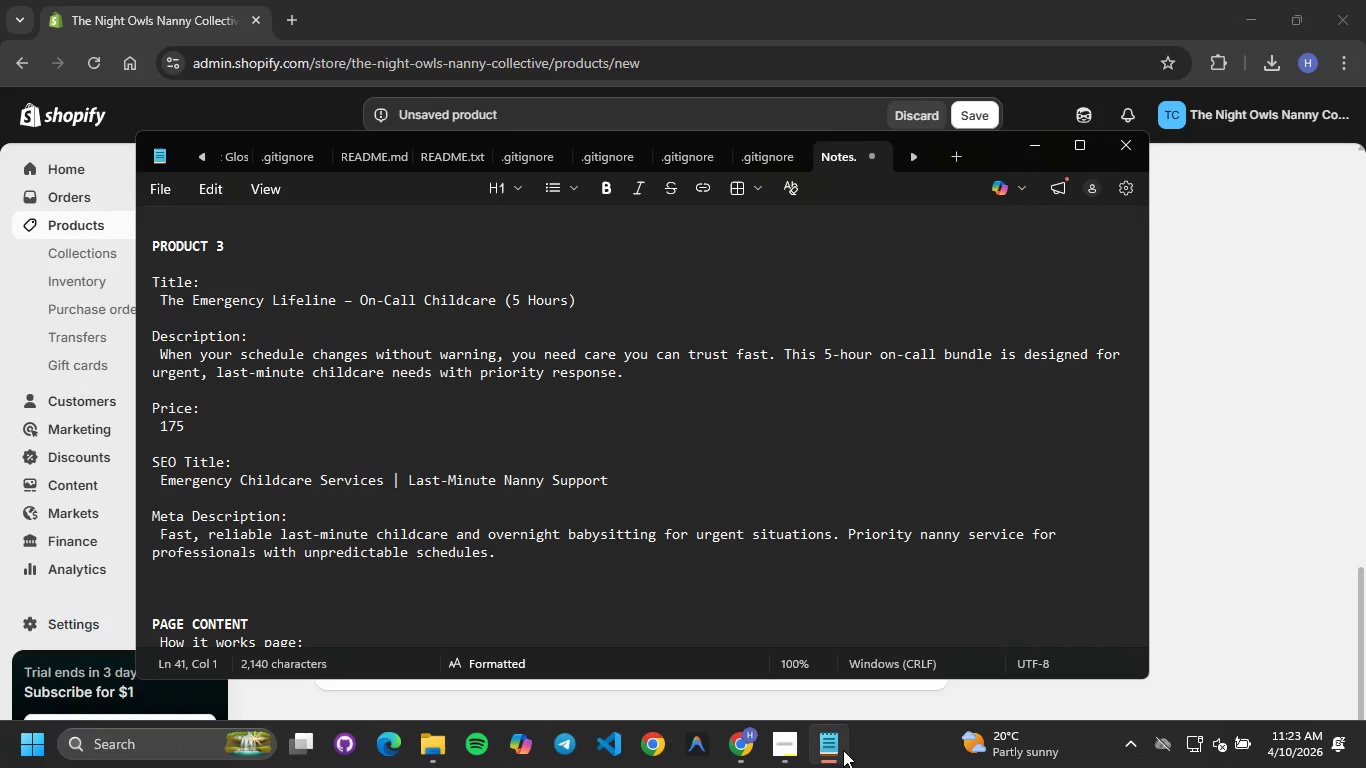 
left_click([843, 750])
 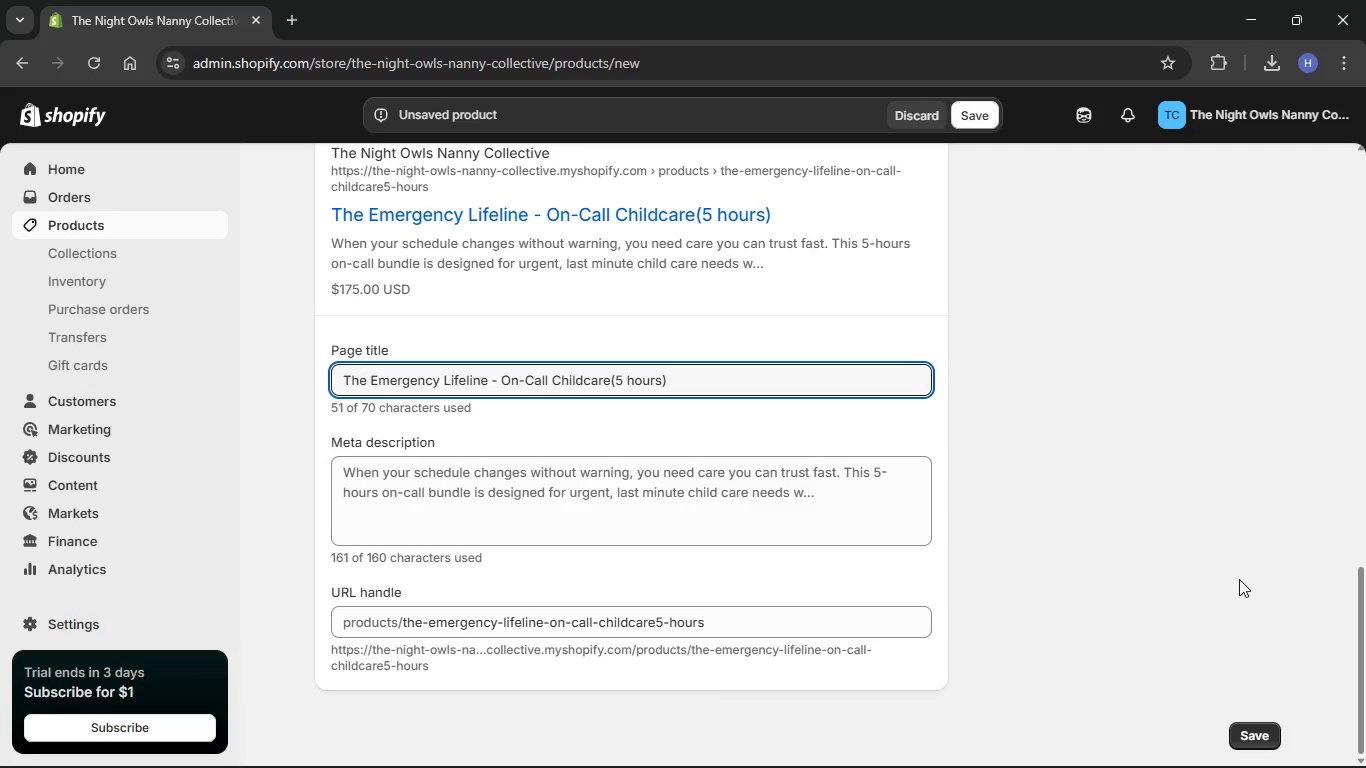 
hold_key(key=Backspace, duration=1.5)
 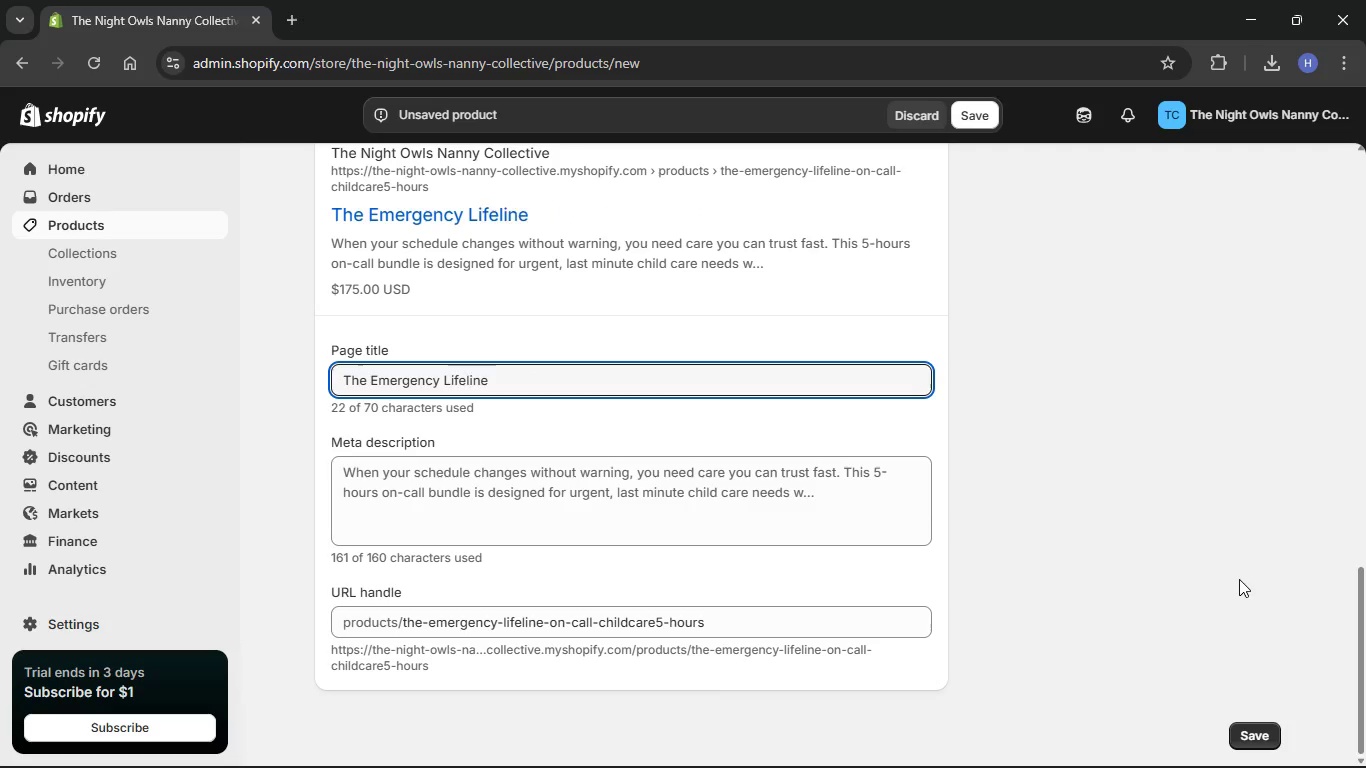 
key(Backspace)
key(Backspace)
key(Backspace)
key(Backspace)
key(Backspace)
key(Backspace)
key(Backspace)
key(Backspace)
key(Backspace)
key(Backspace)
key(Backspace)
key(Backspace)
key(Backspace)
key(Backspace)
key(Backspace)
key(Backspace)
key(Backspace)
type(Emergency Child-)
key(Backspace)
 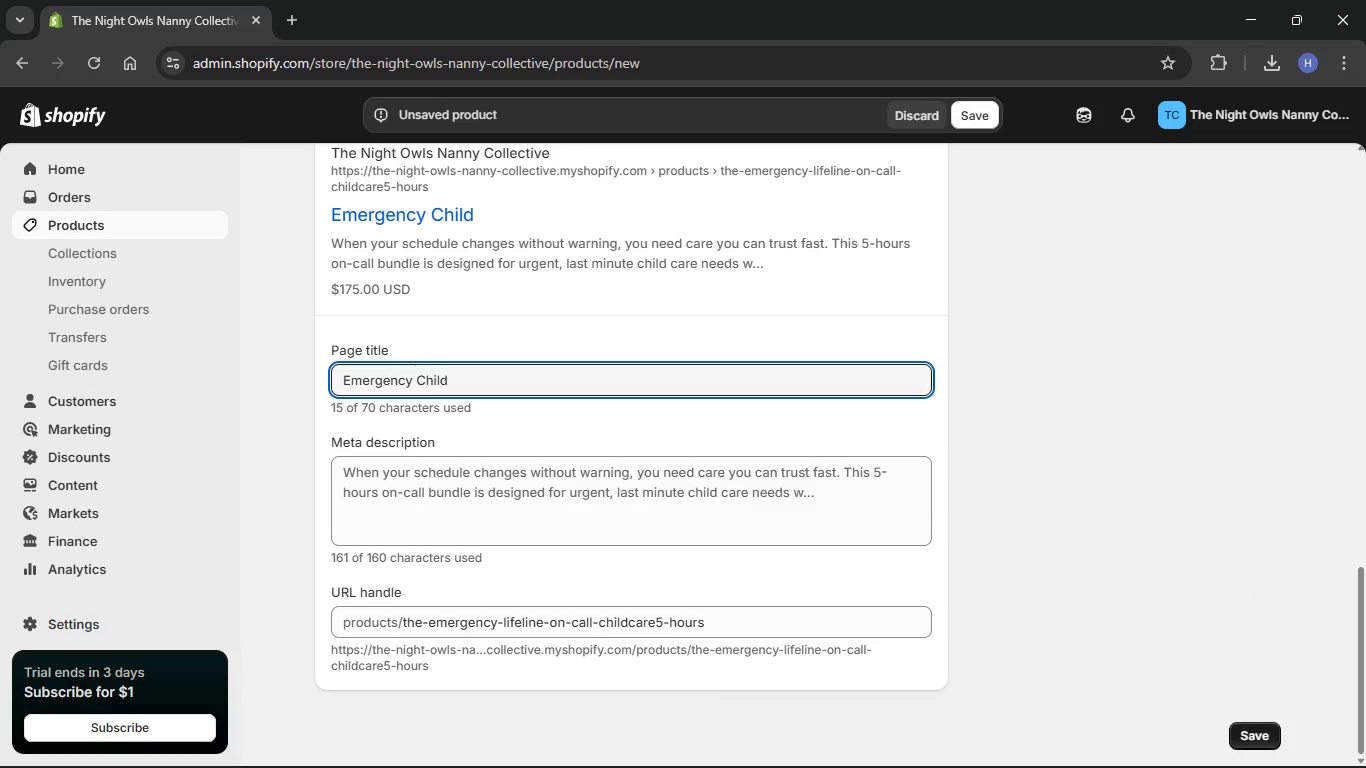 
left_click([829, 760])
 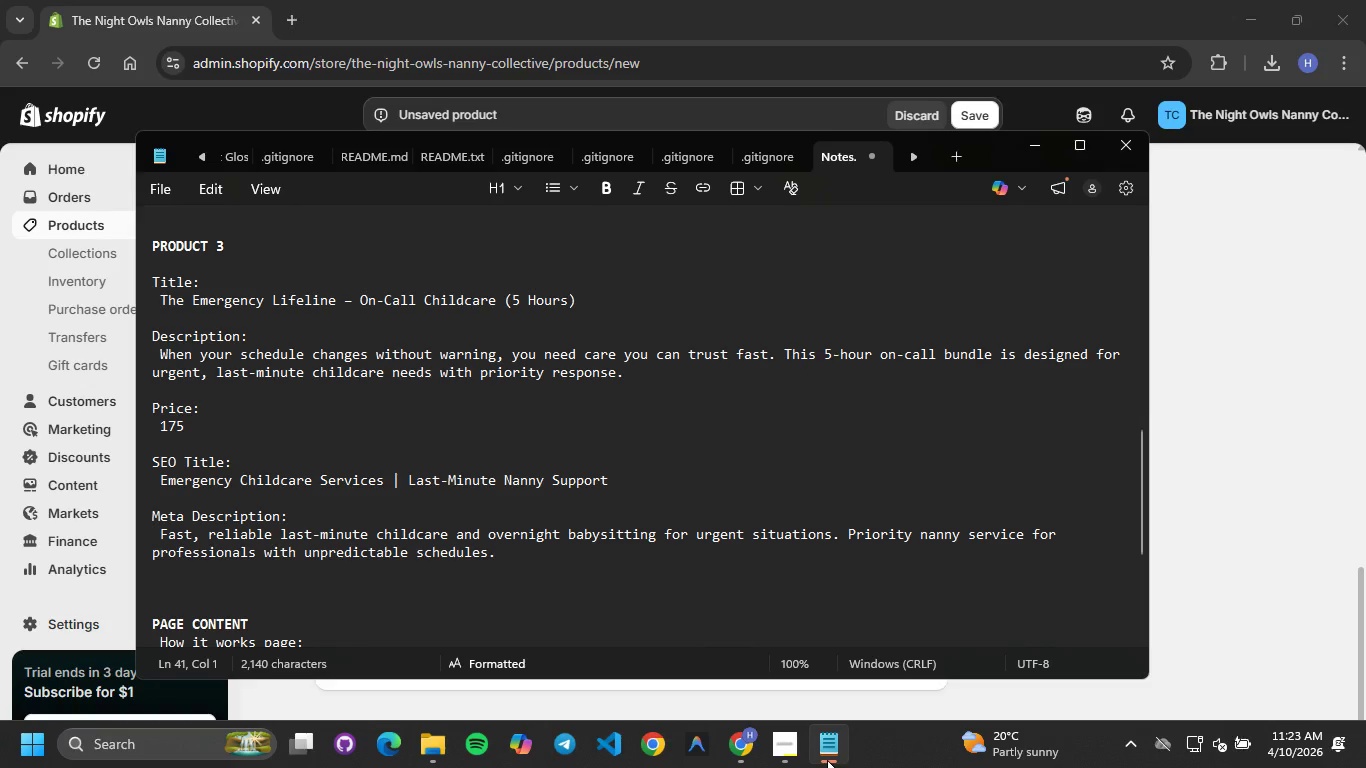 
left_click([827, 760])
 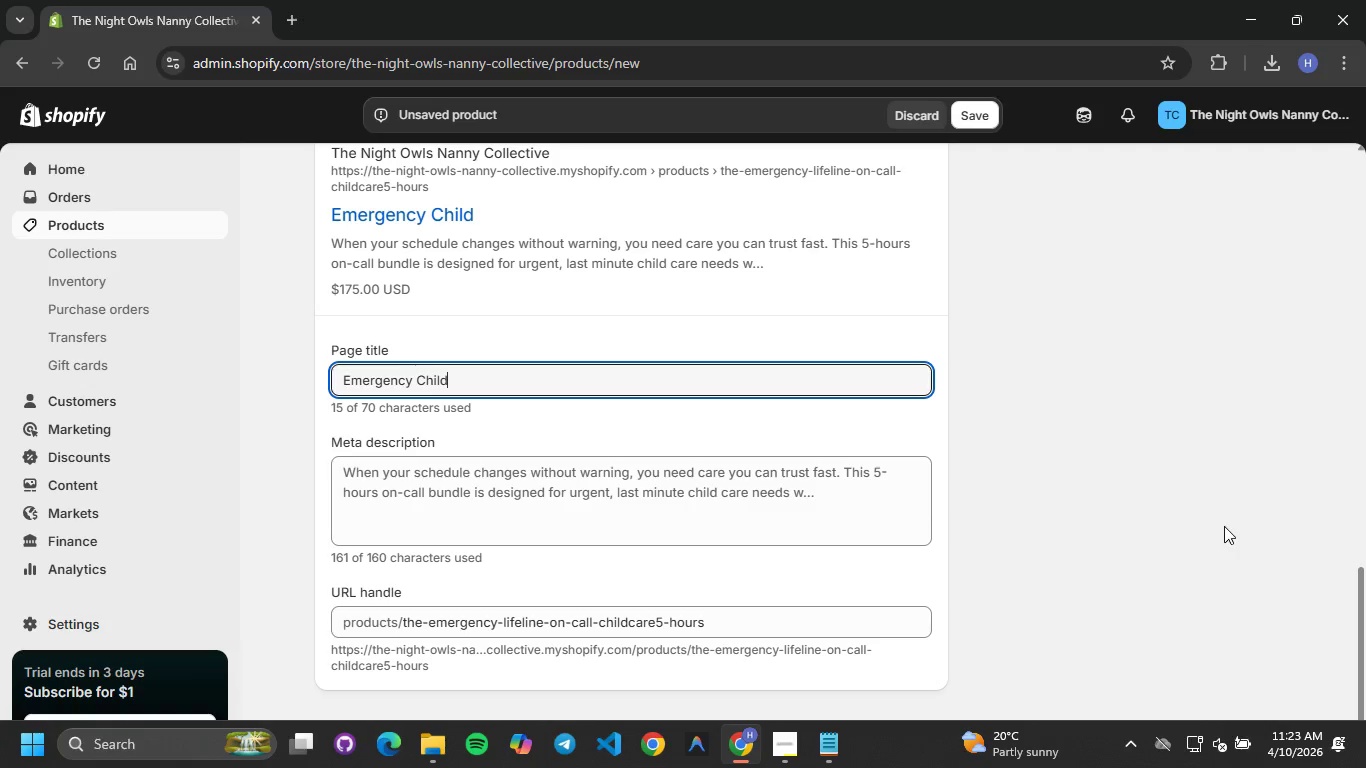 
type(care Services | )
 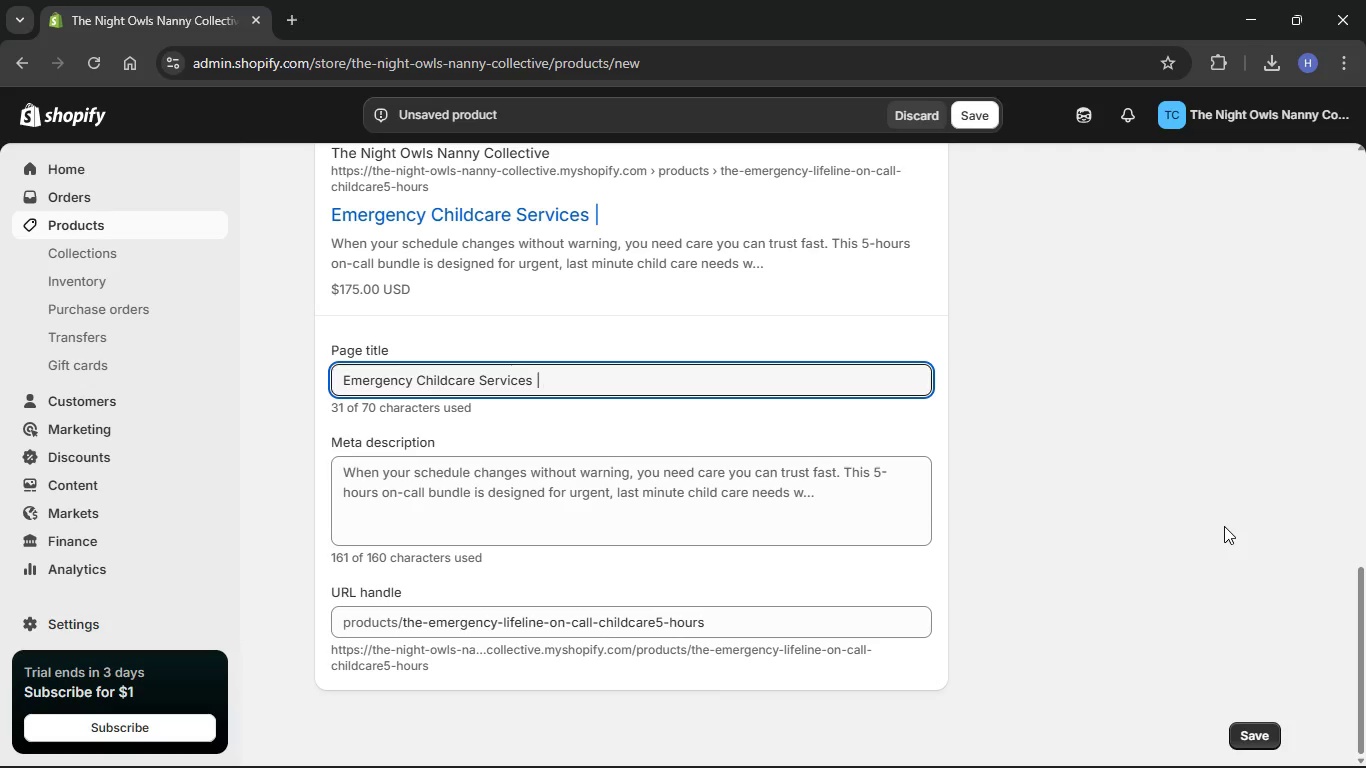 
left_click([840, 767])
 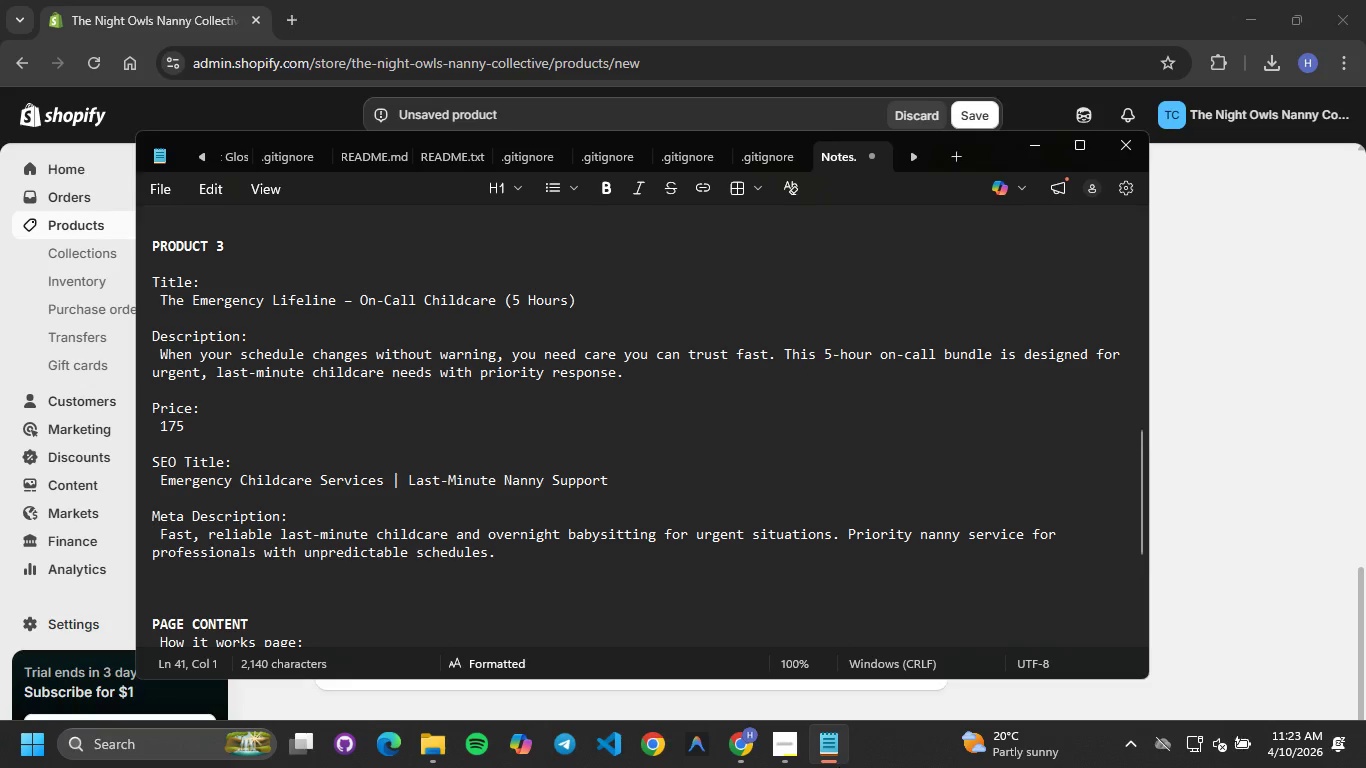 
left_click([839, 767])
 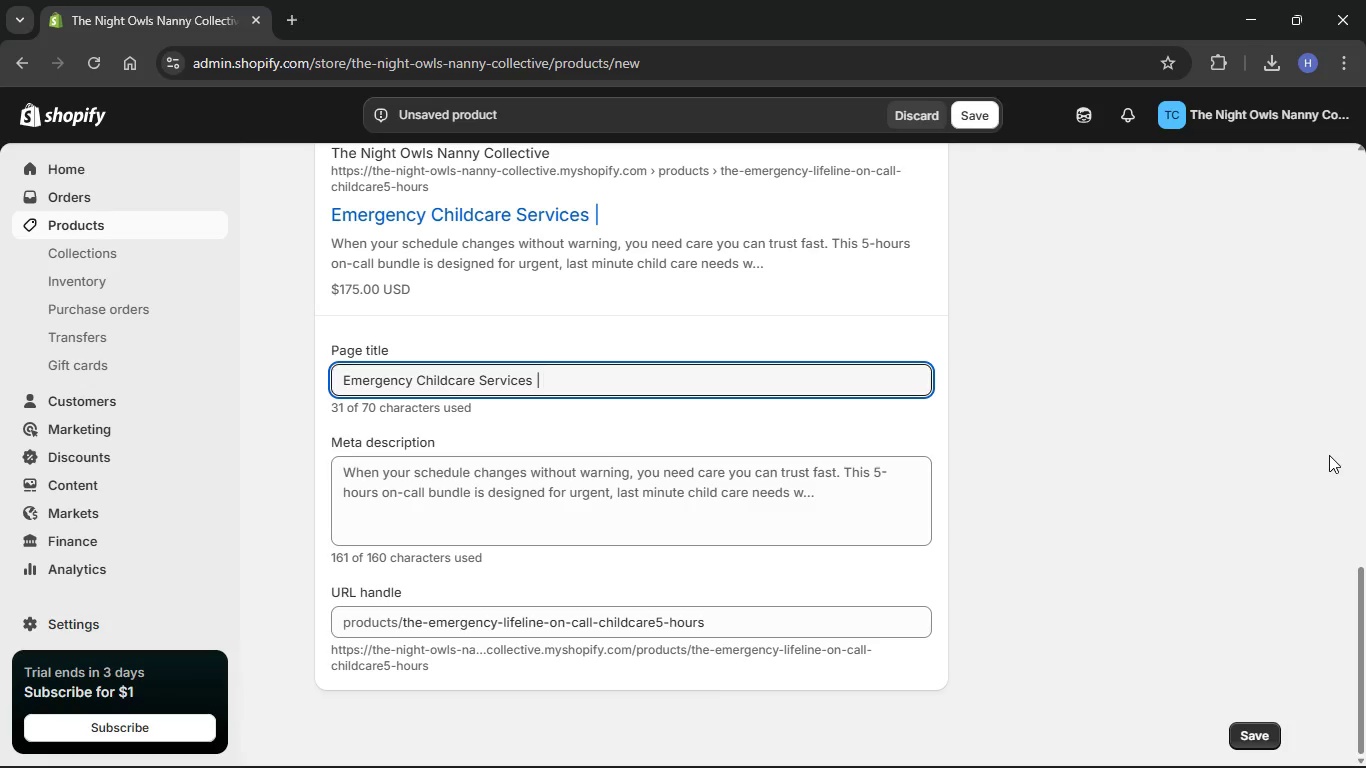 
type(Last-minute Nabb)
key(Backspace)
key(Backspace)
type(nny Support)
 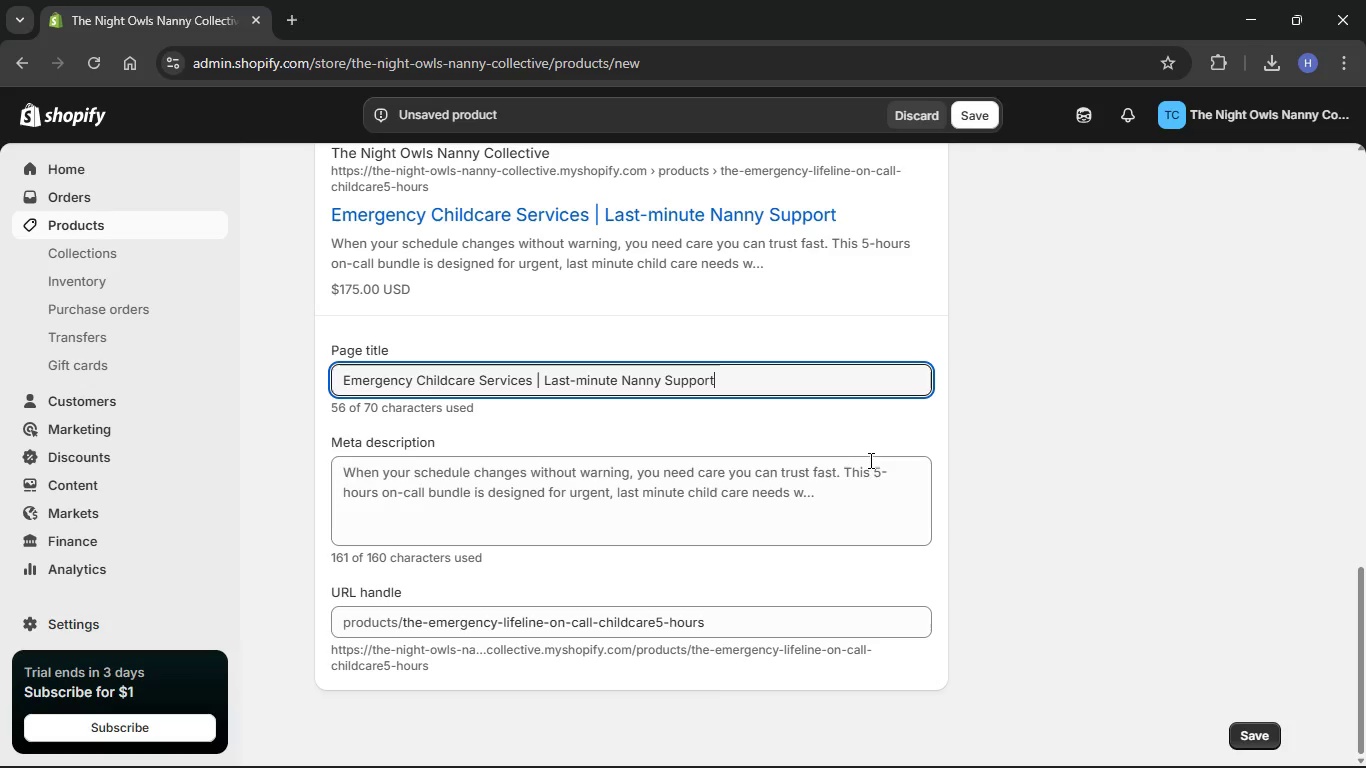 
left_click([839, 506])
 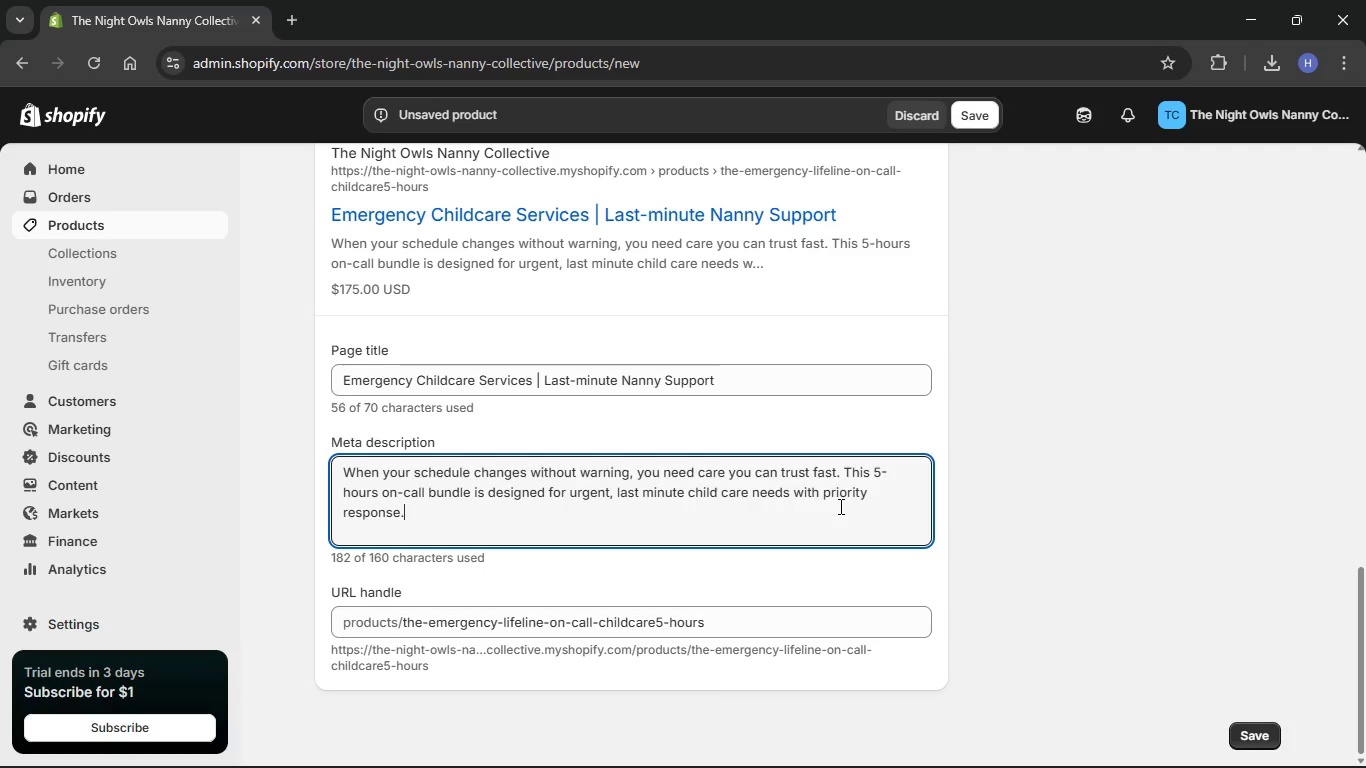 
hold_key(key=Backspace, duration=1.5)
 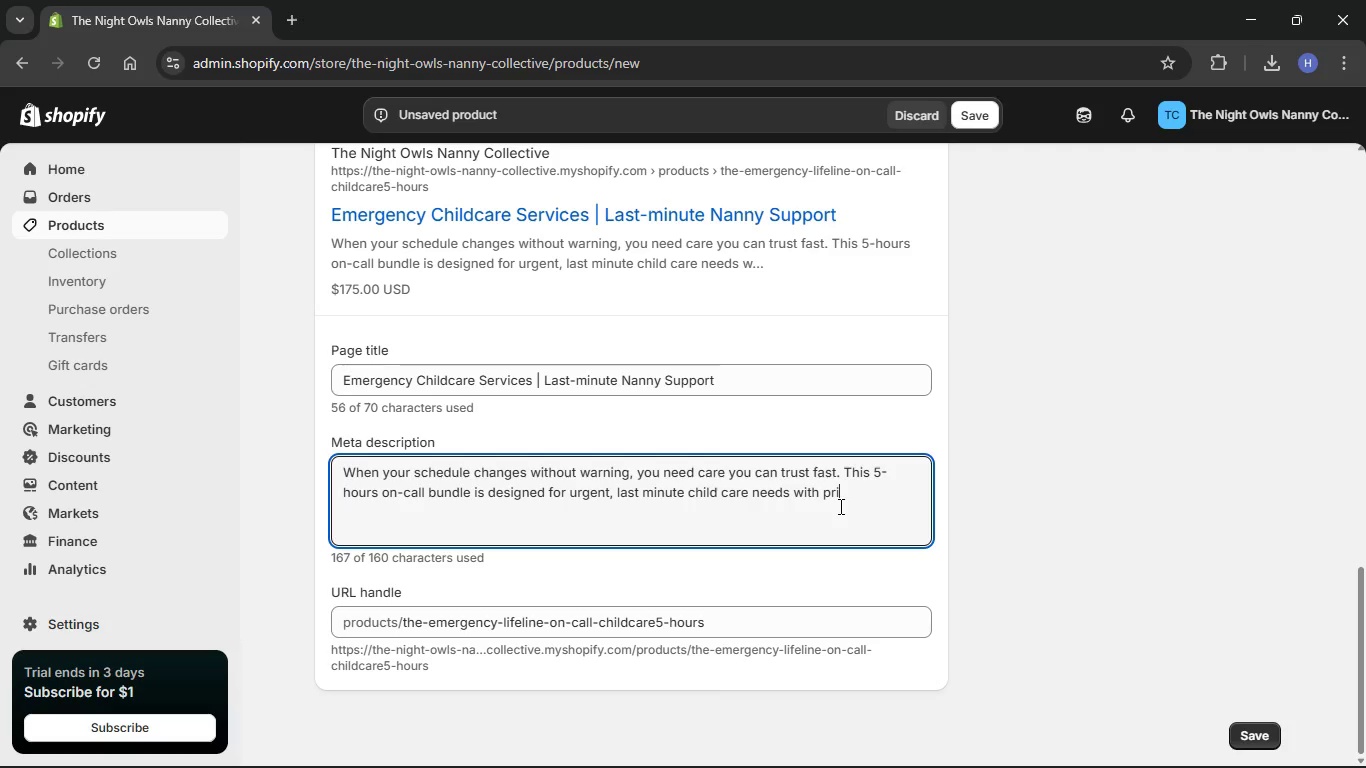 
key(Backspace)
 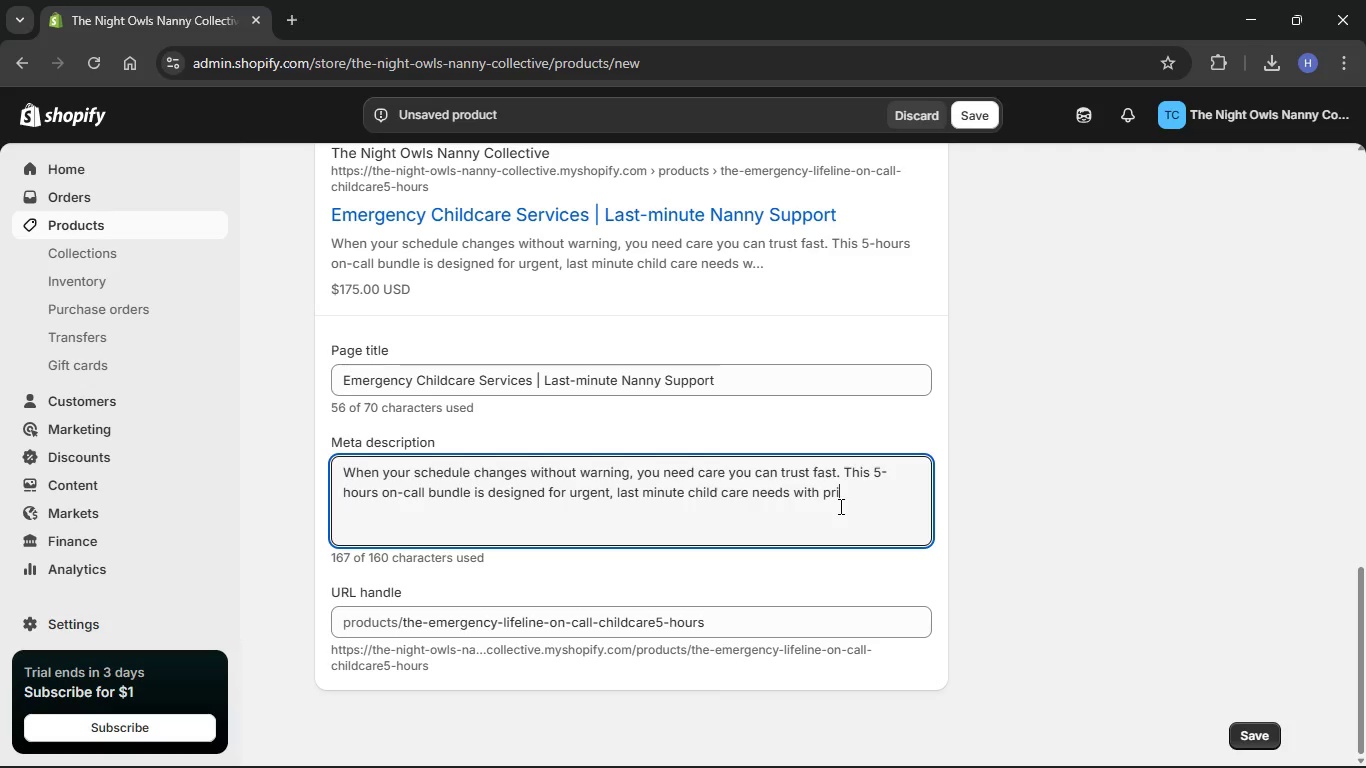 
key(Backspace)
 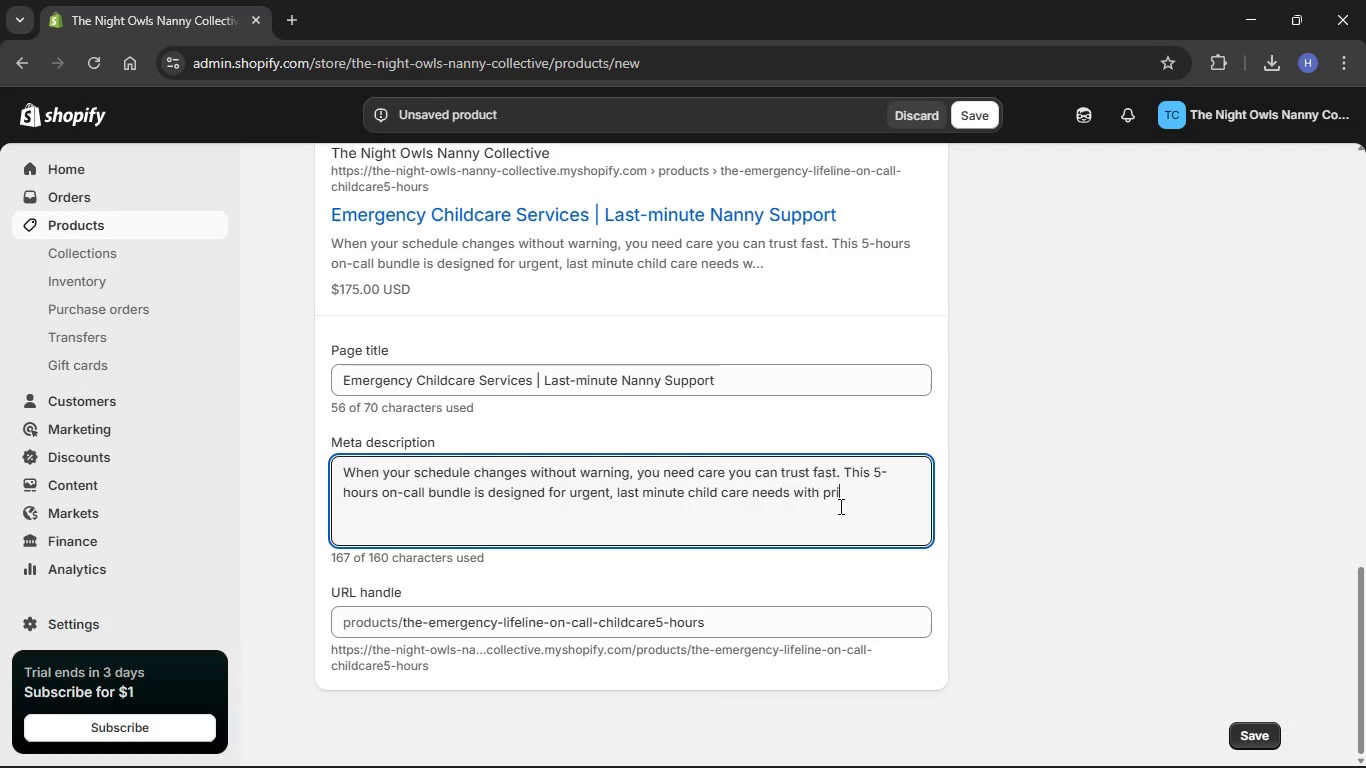 
hold_key(key=Backspace, duration=0.94)
 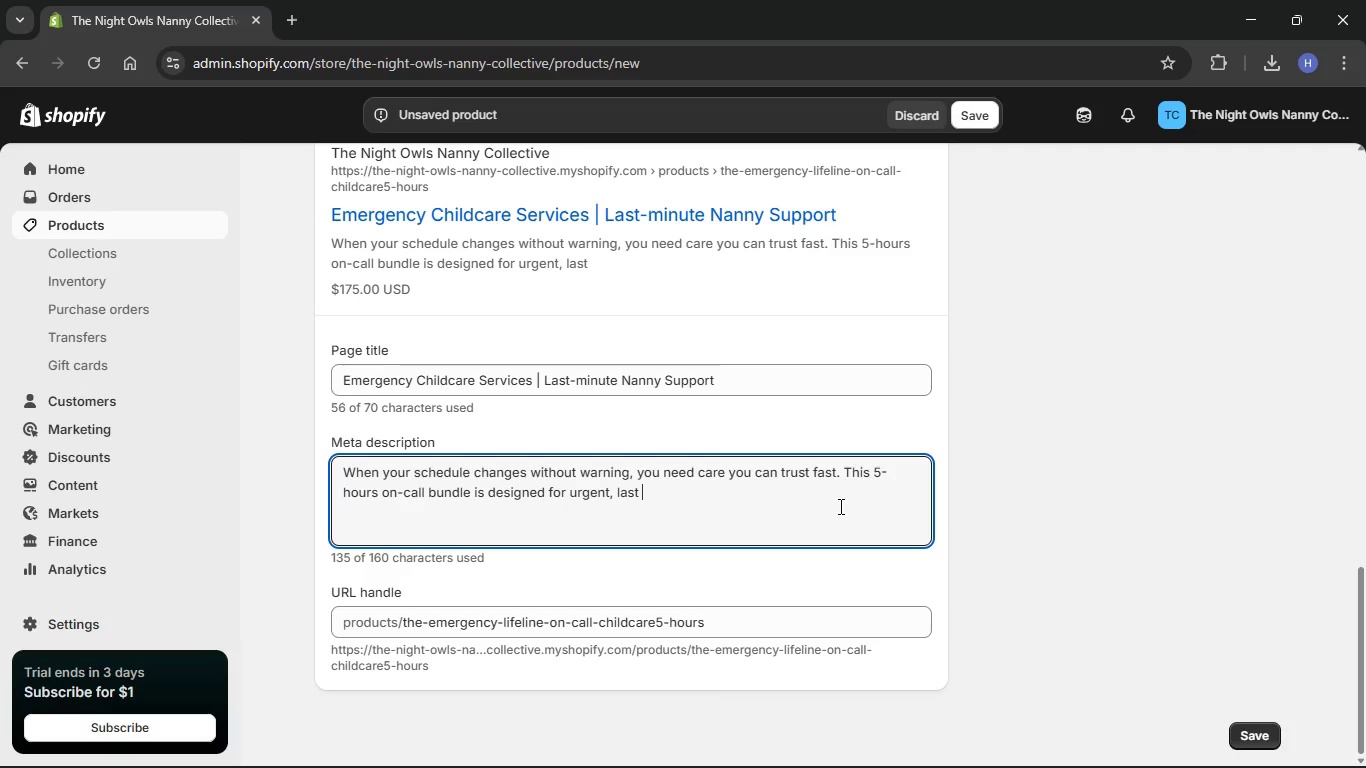 
hold_key(key=Backspace, duration=1.45)
 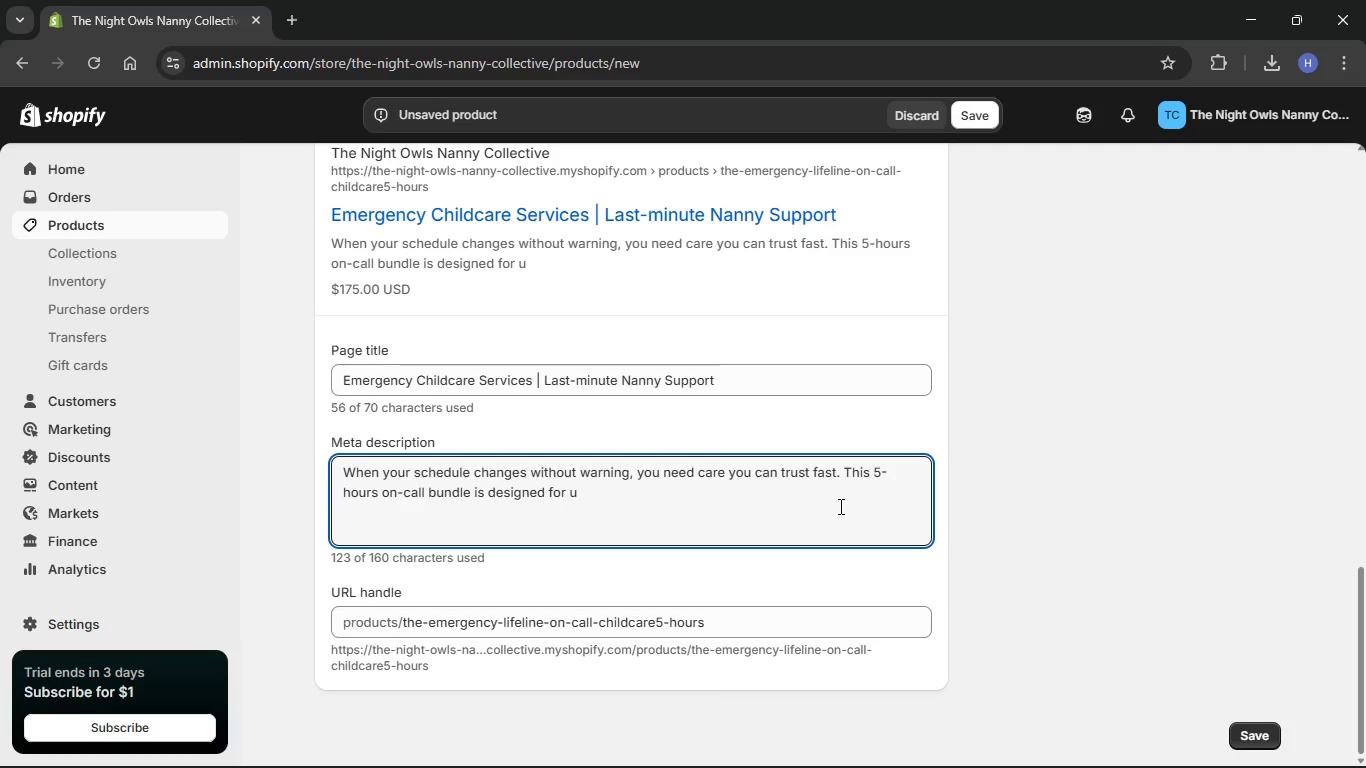 
key(Backspace)
 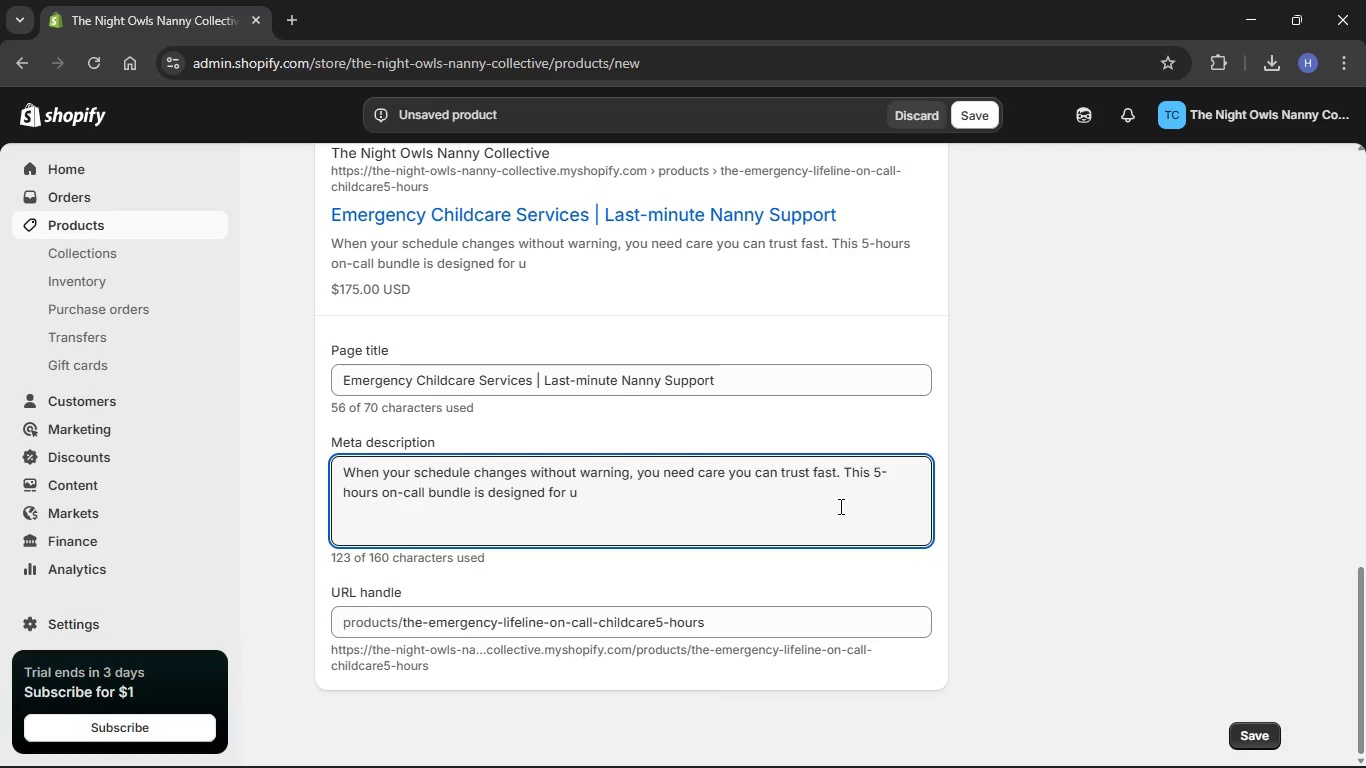 
key(Backspace)
 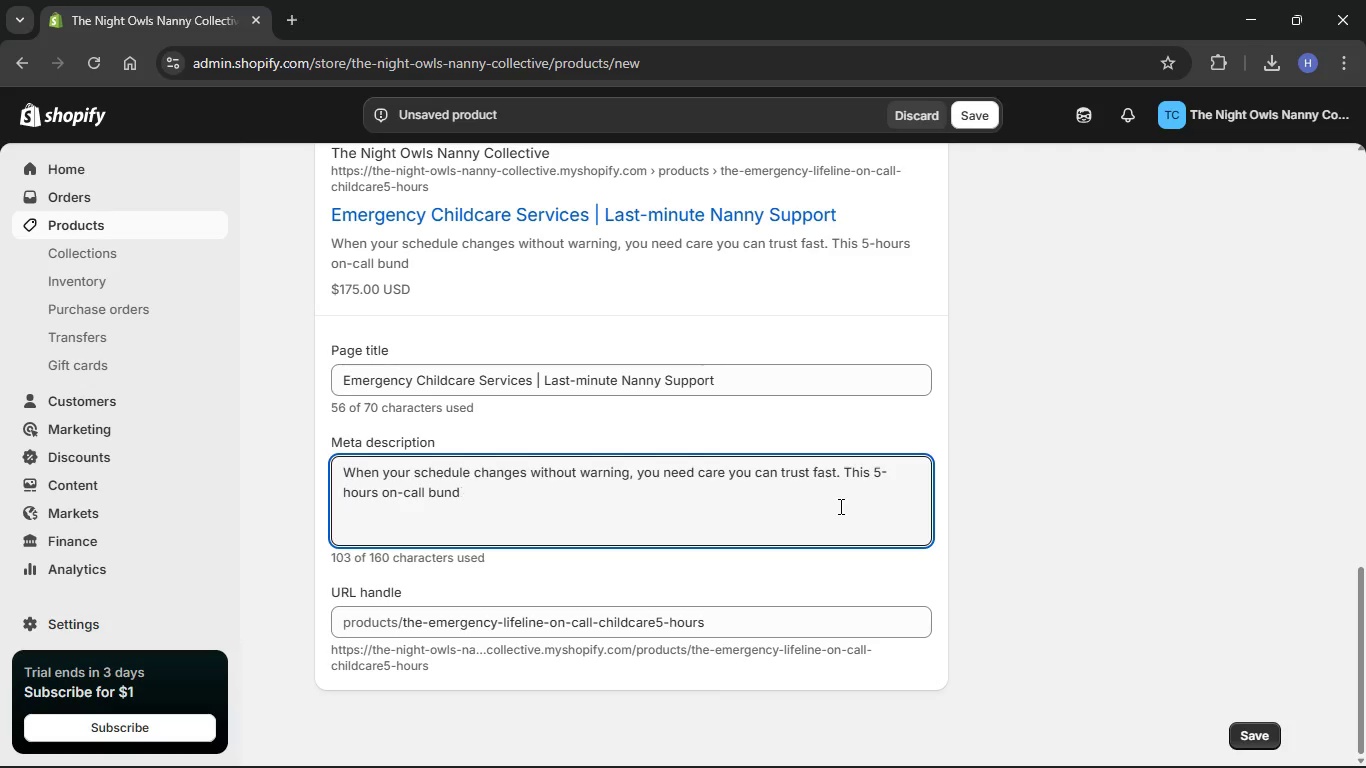 
key(Backspace)
 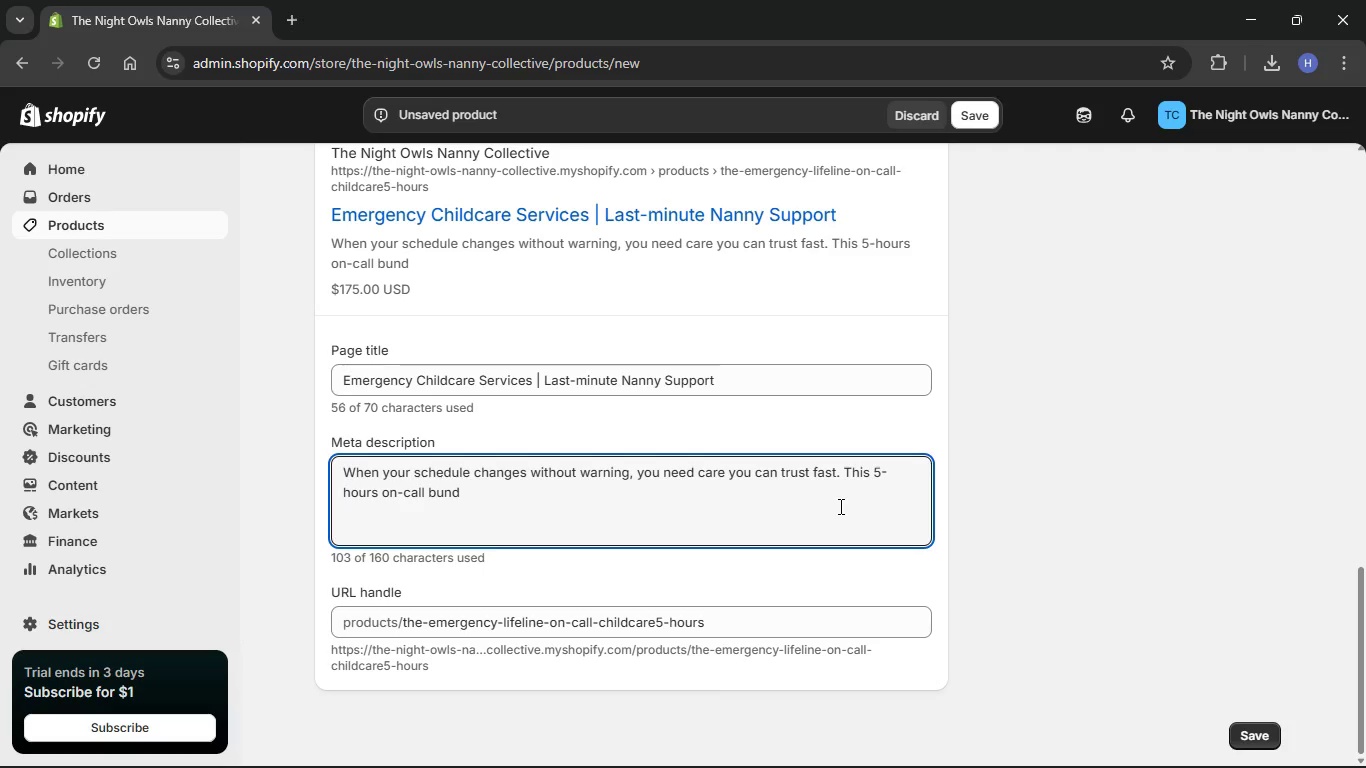 
key(Backspace)
 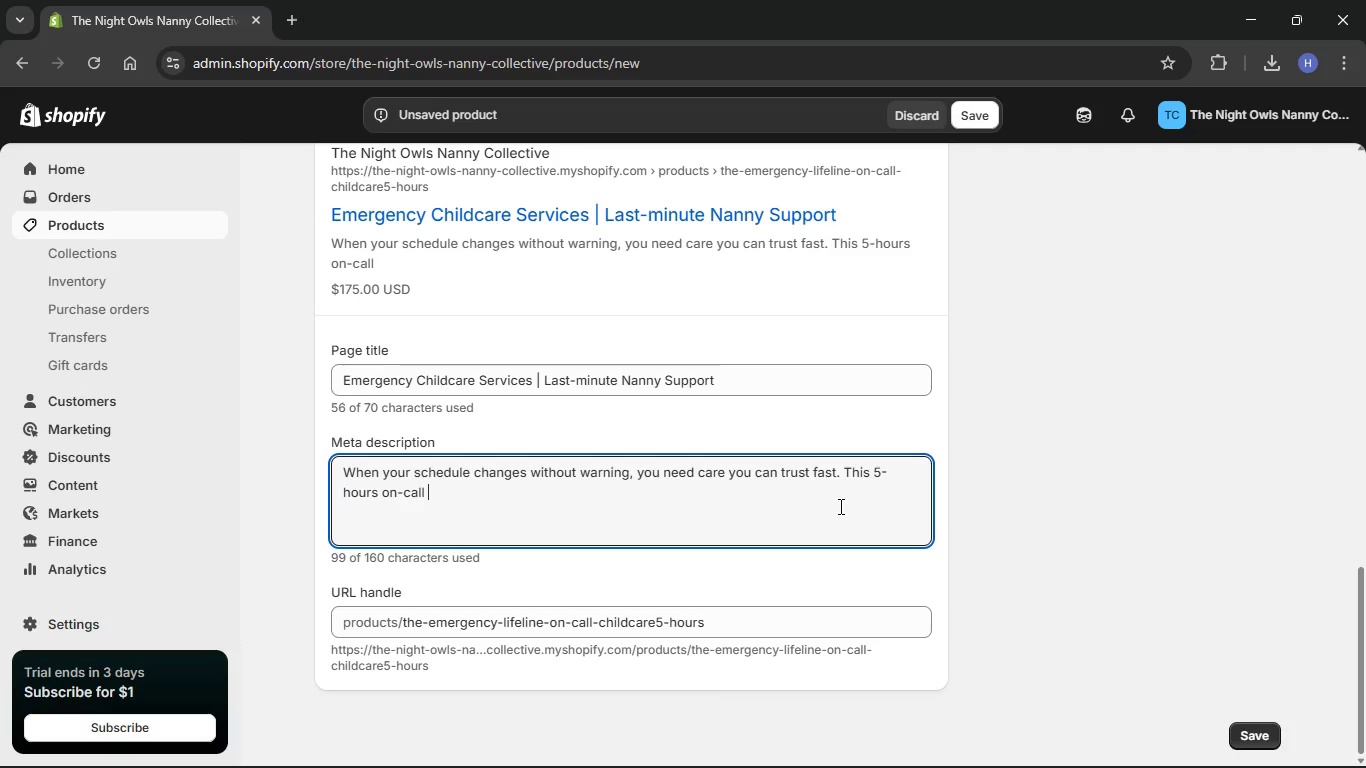 
key(Backspace)
 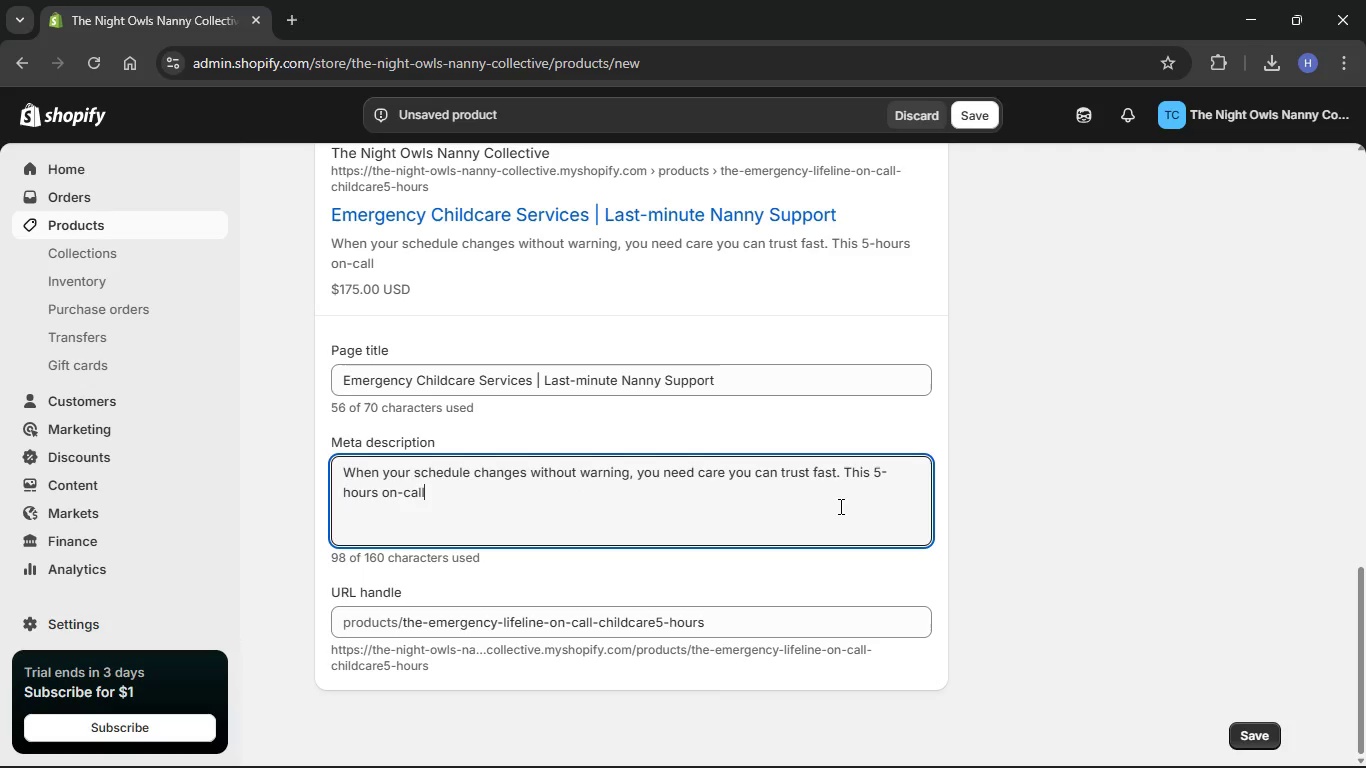 
key(Backspace)
 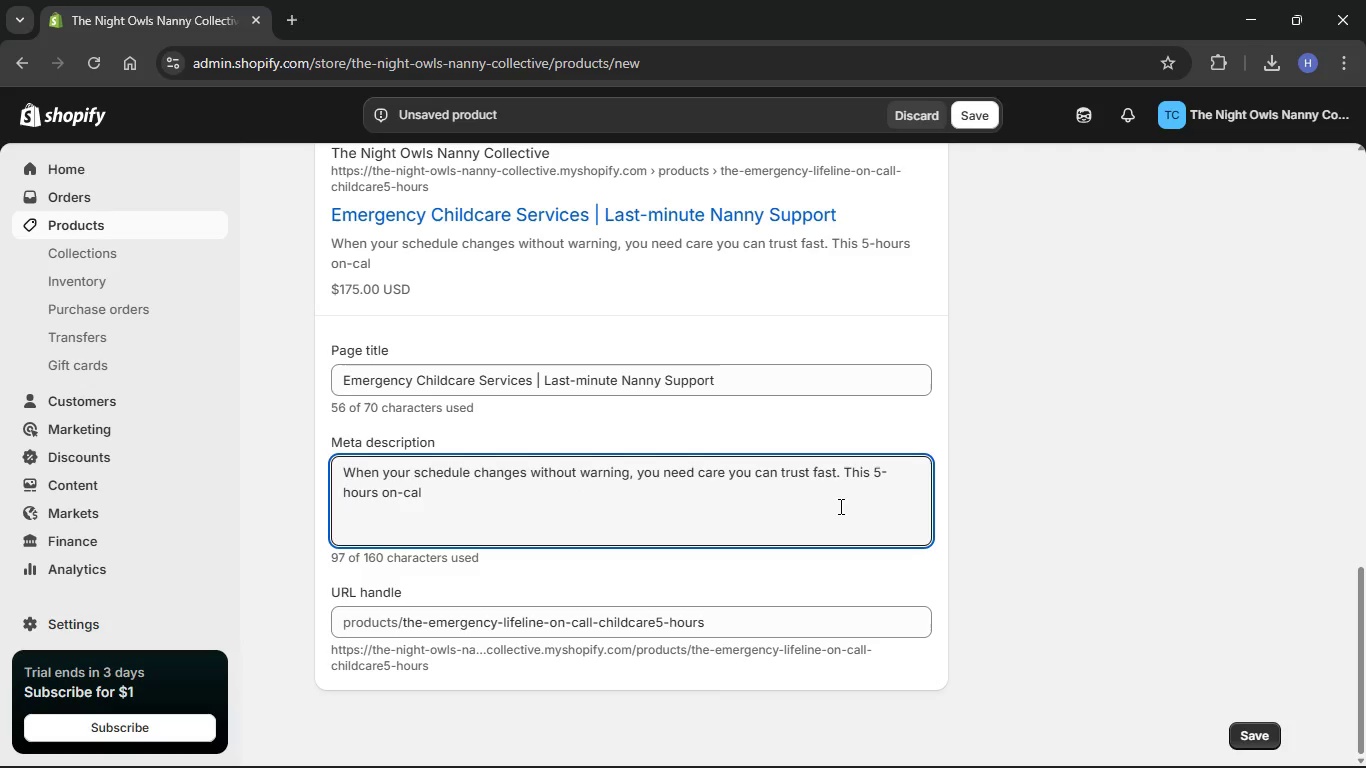 
key(Backspace)
 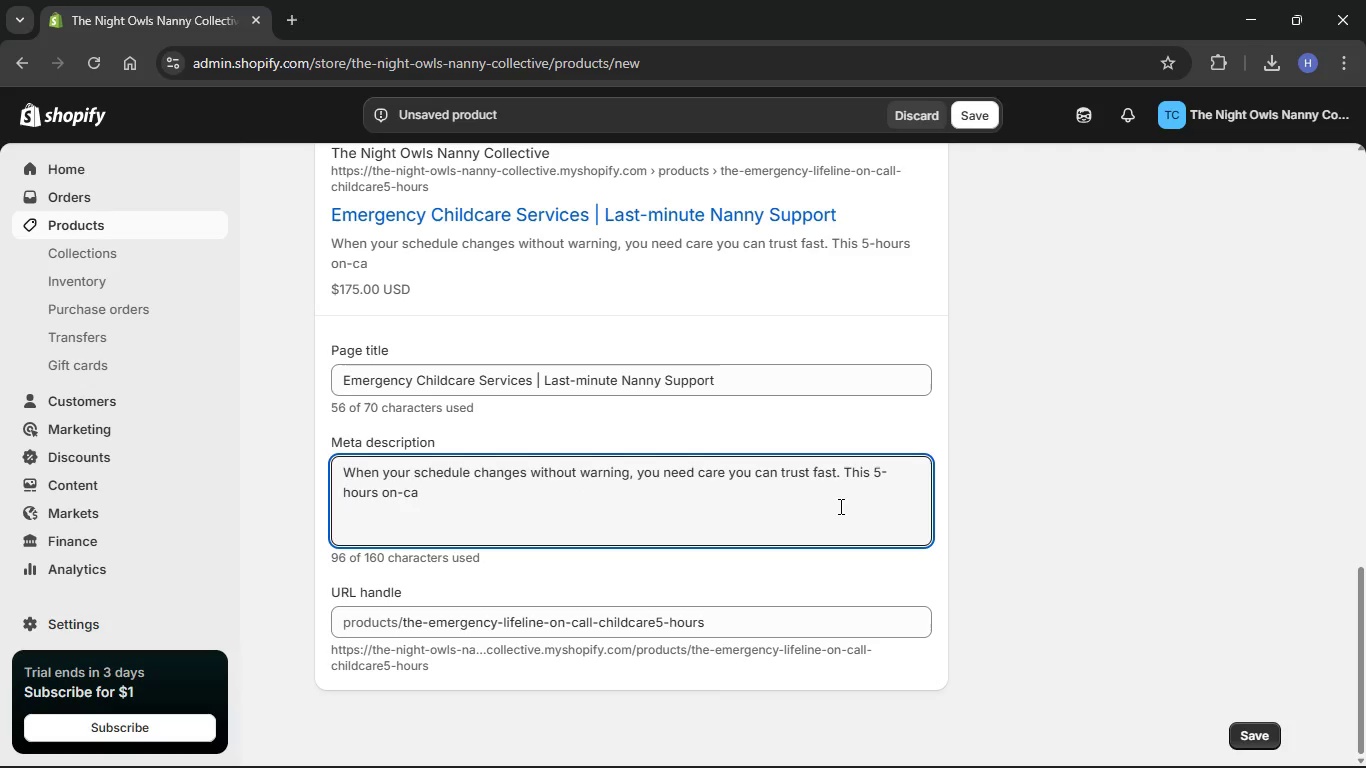 
key(Backspace)
 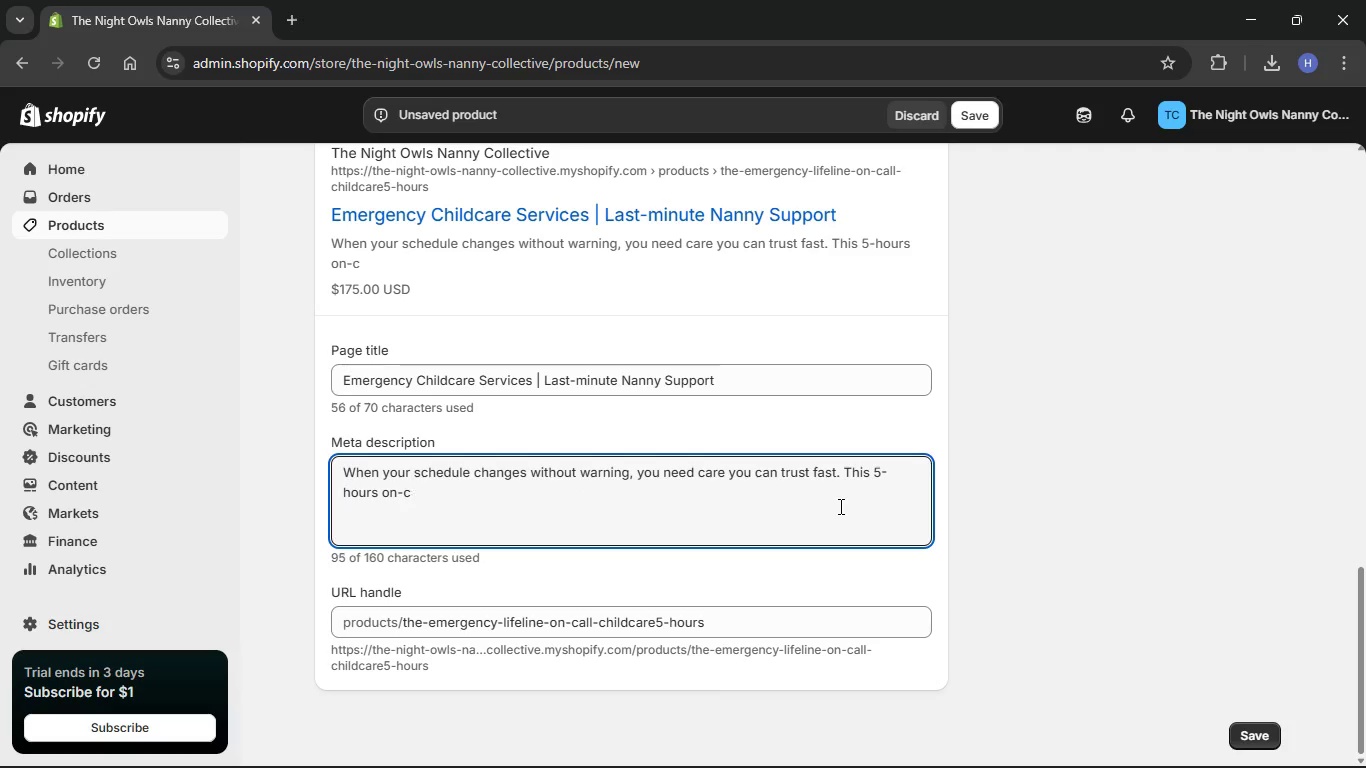 
key(Backspace)
 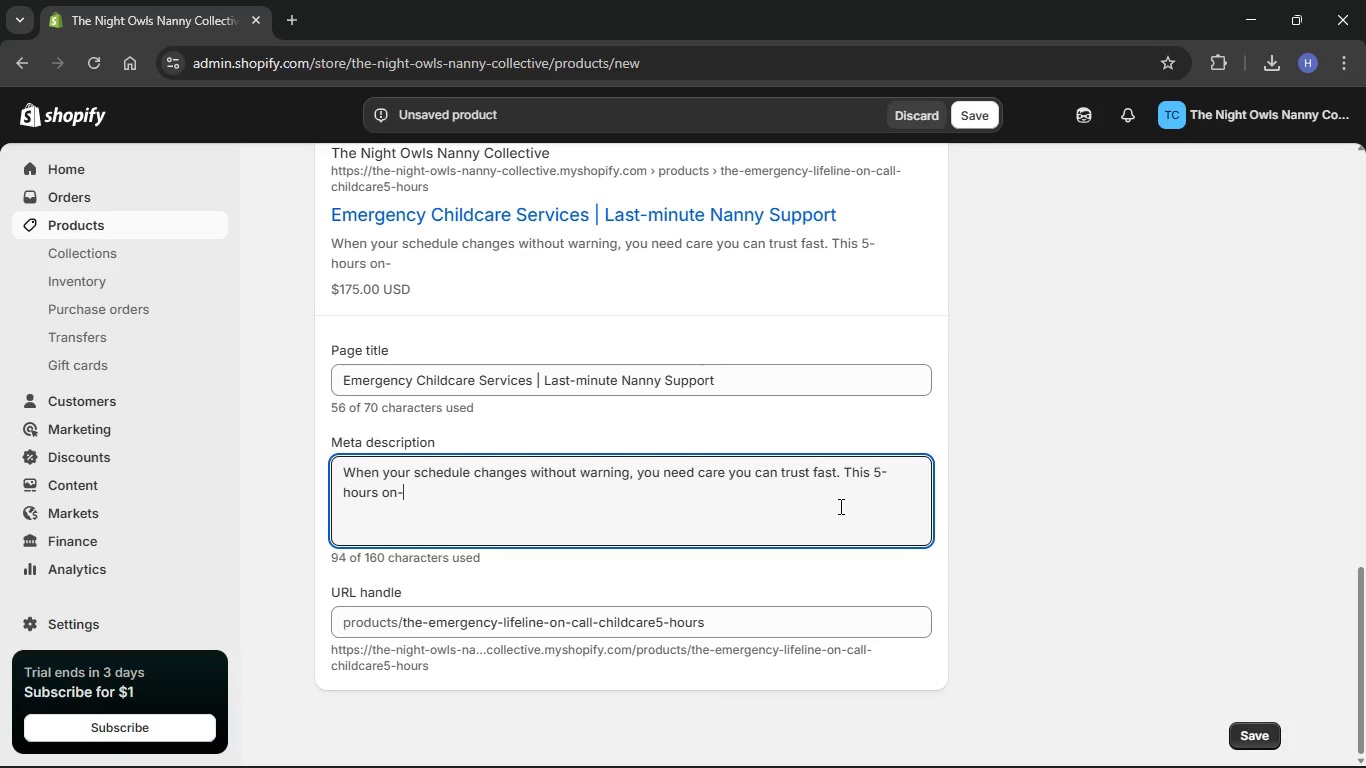 
key(Backspace)
 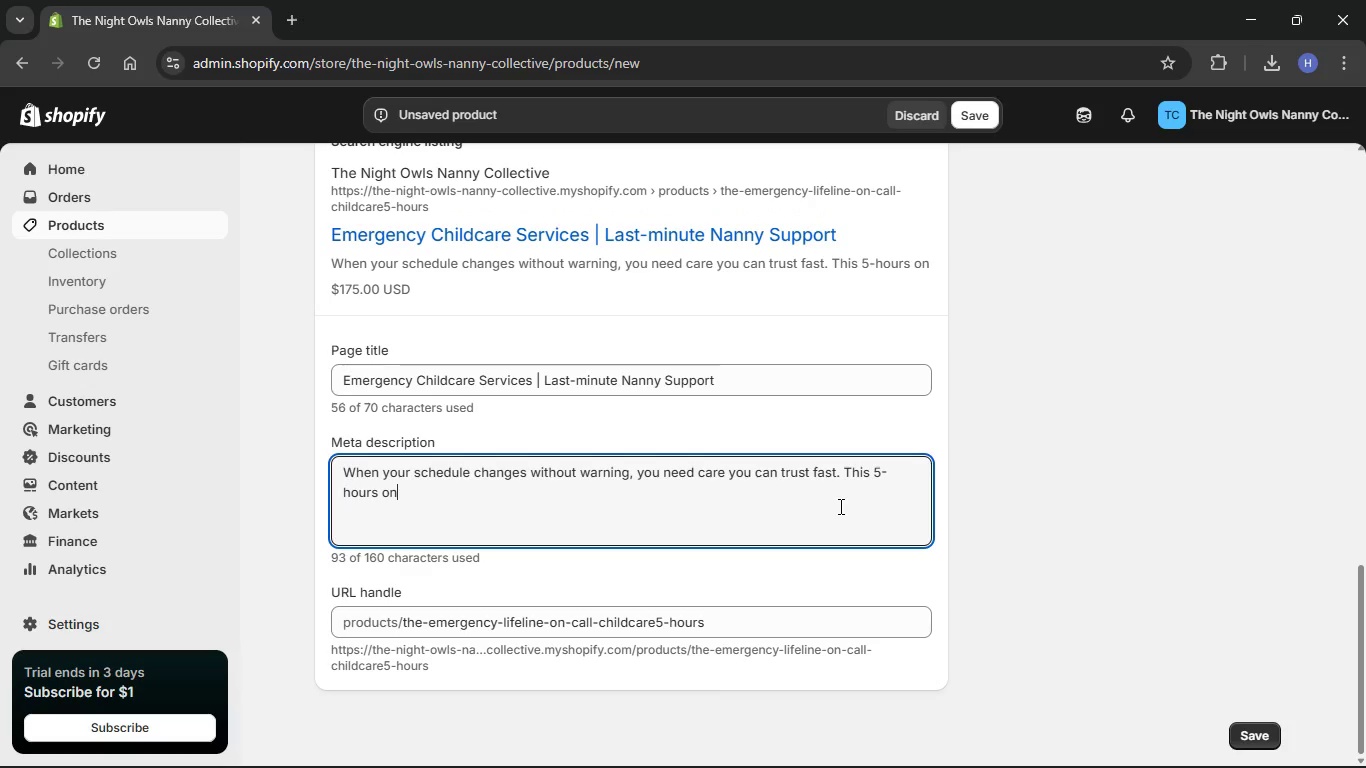 
key(Backspace)
 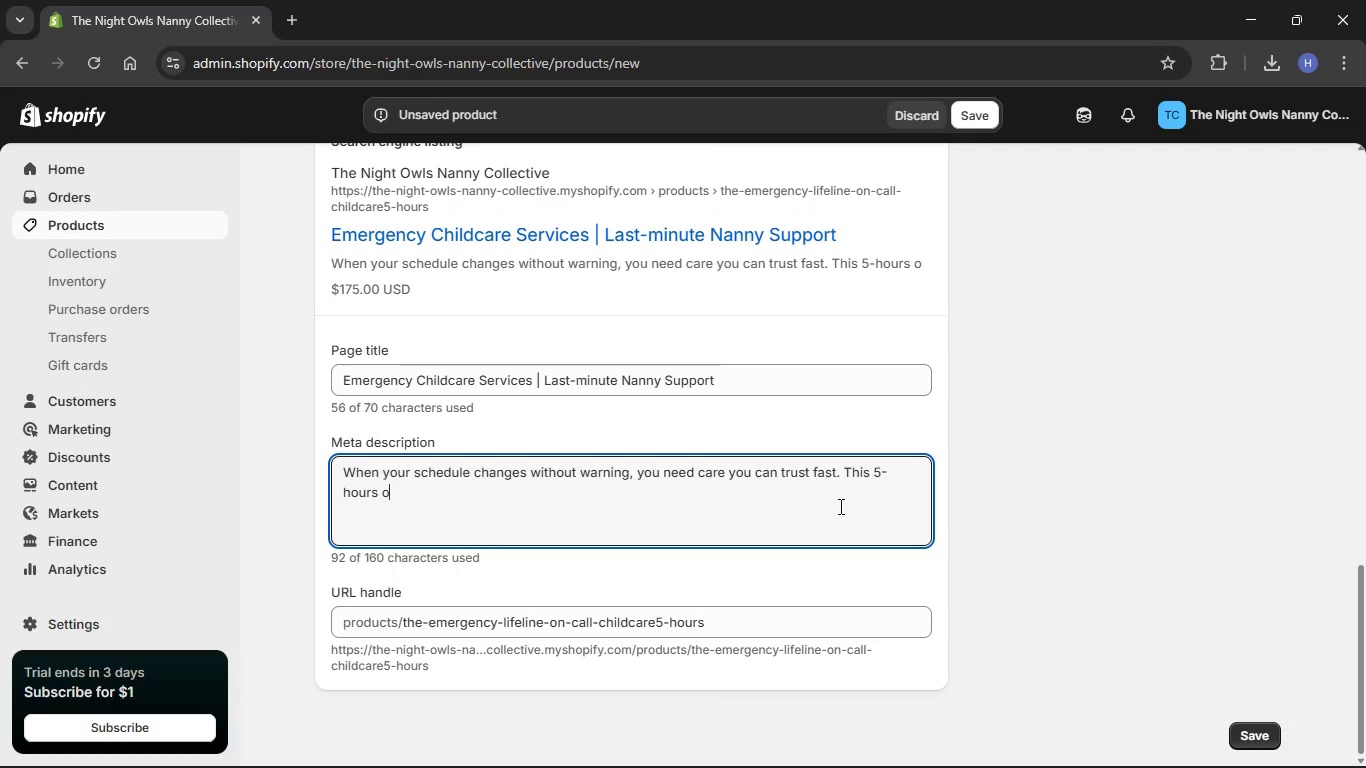 
key(Backspace)
 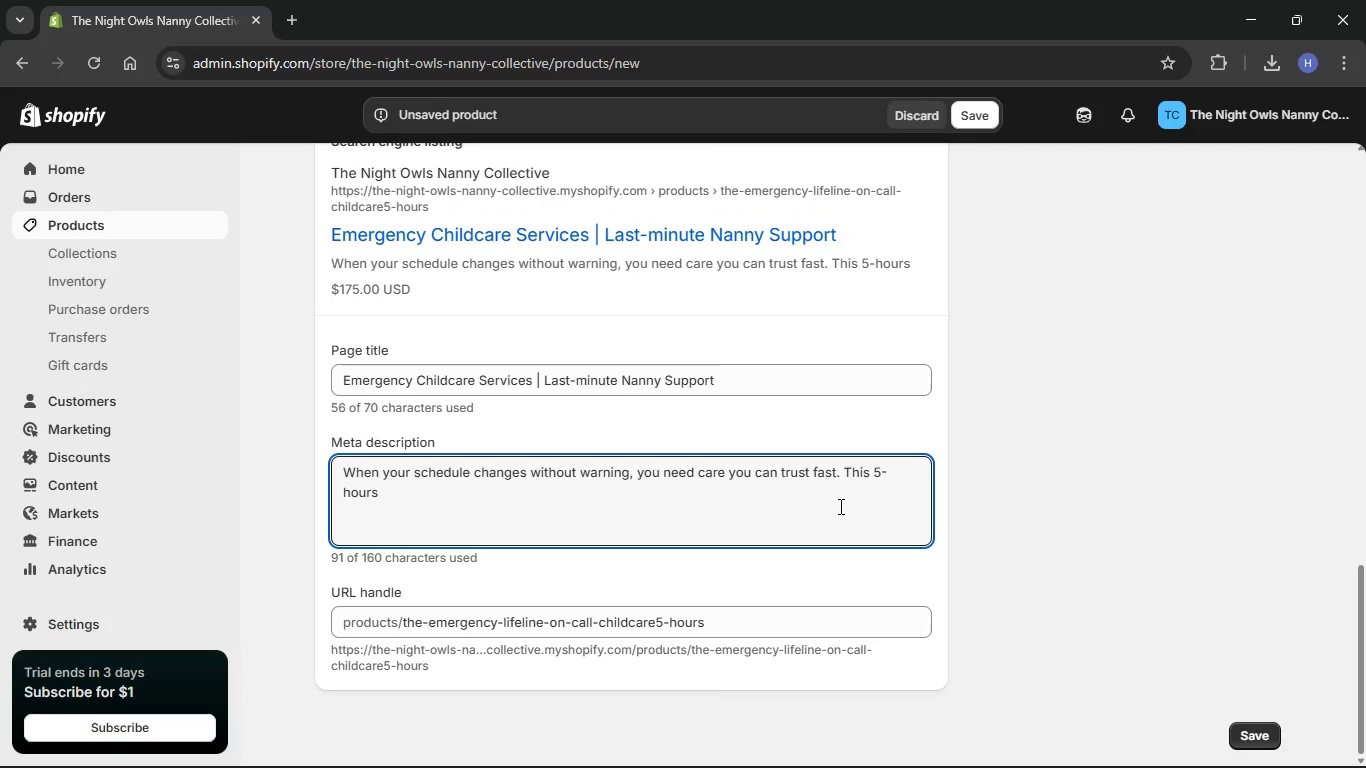 
key(Backspace)
 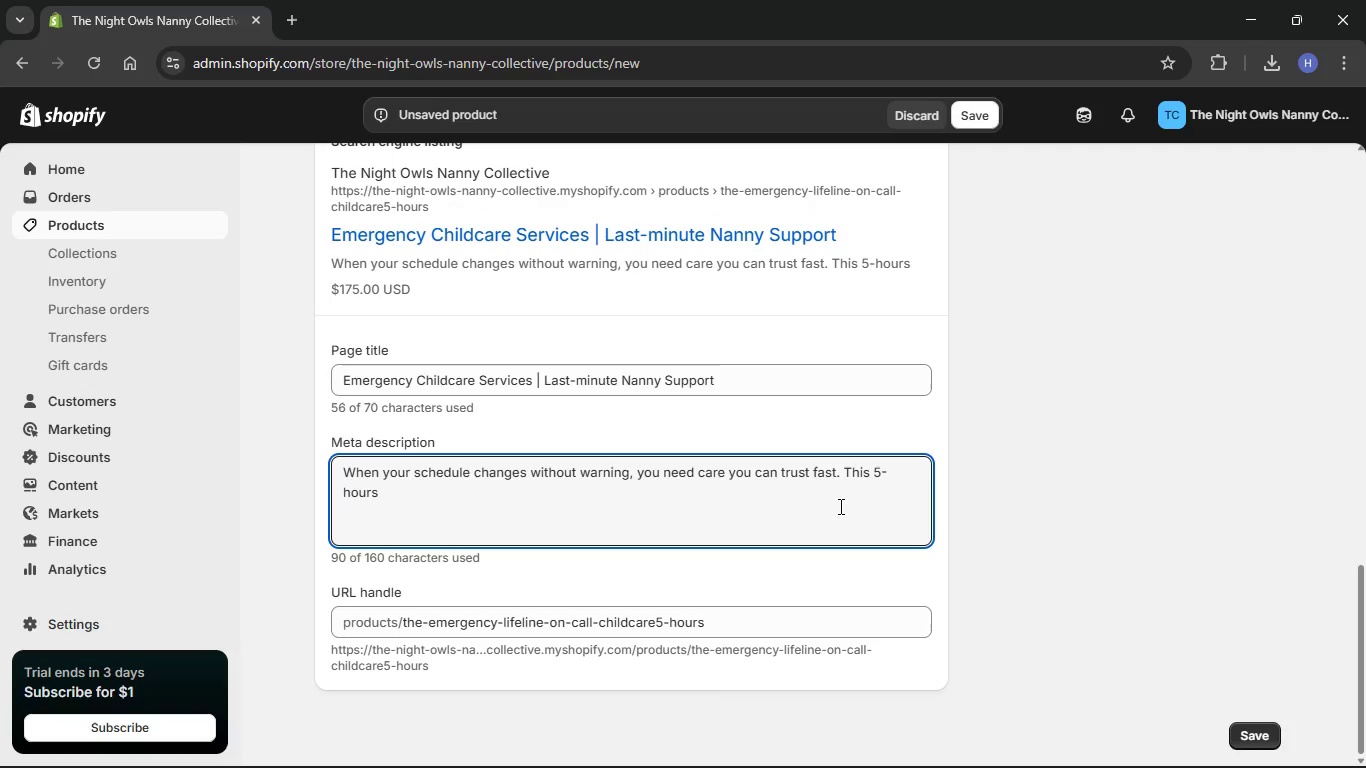 
key(Backspace)
 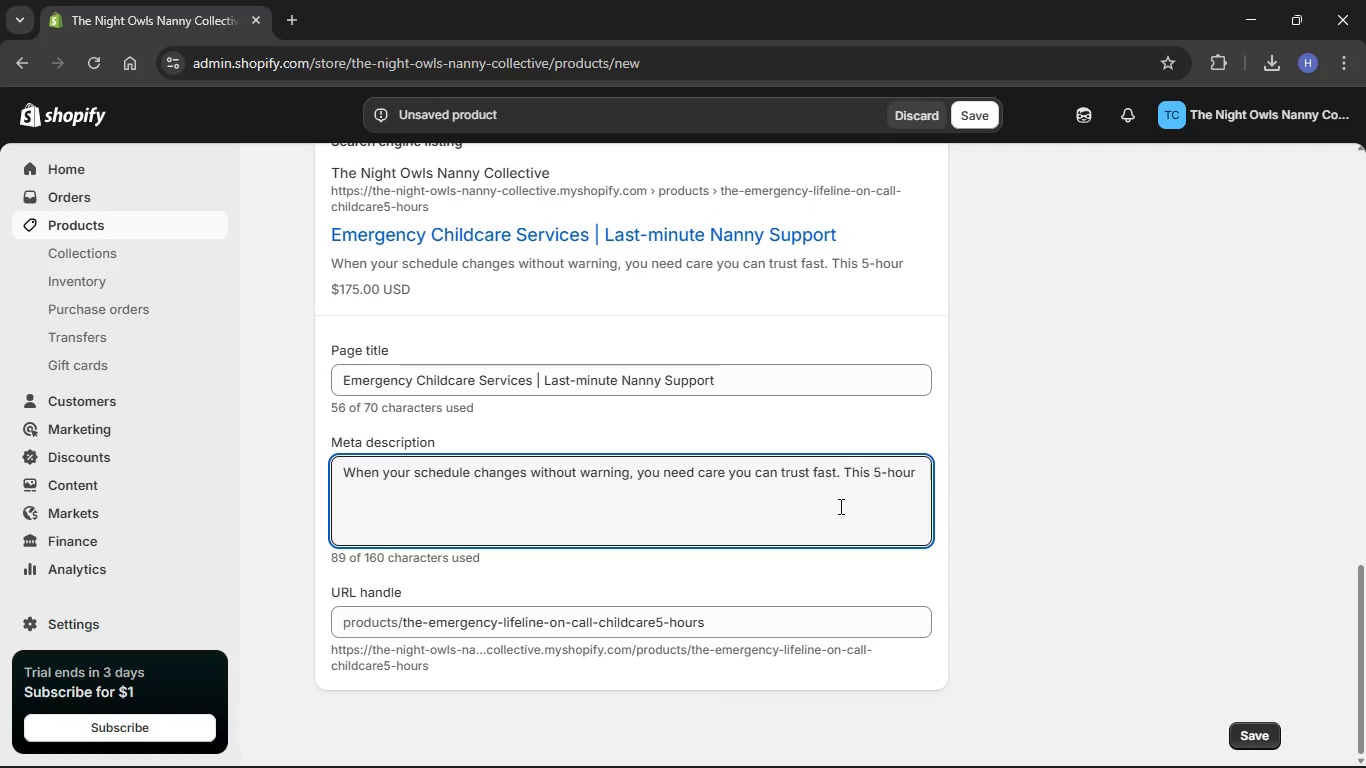 
key(Backspace)
 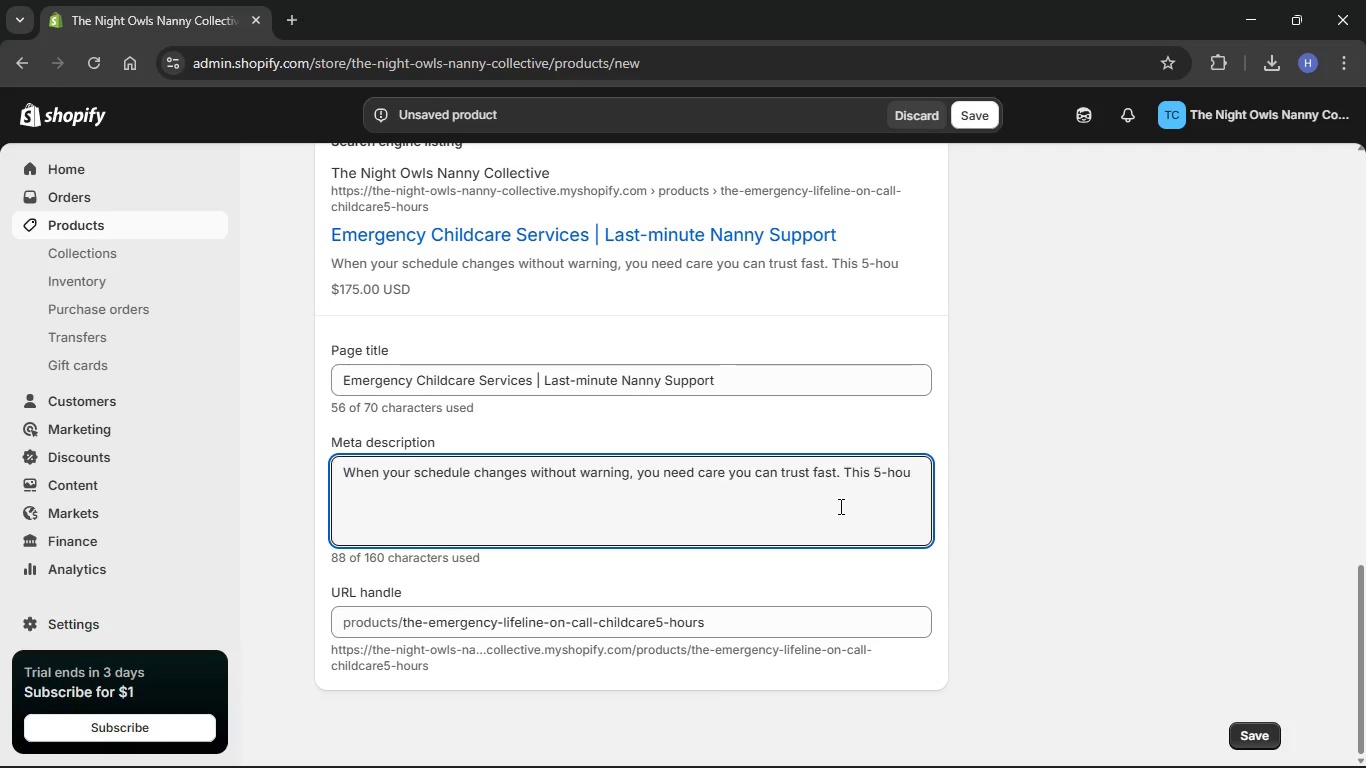 
key(Backspace)
 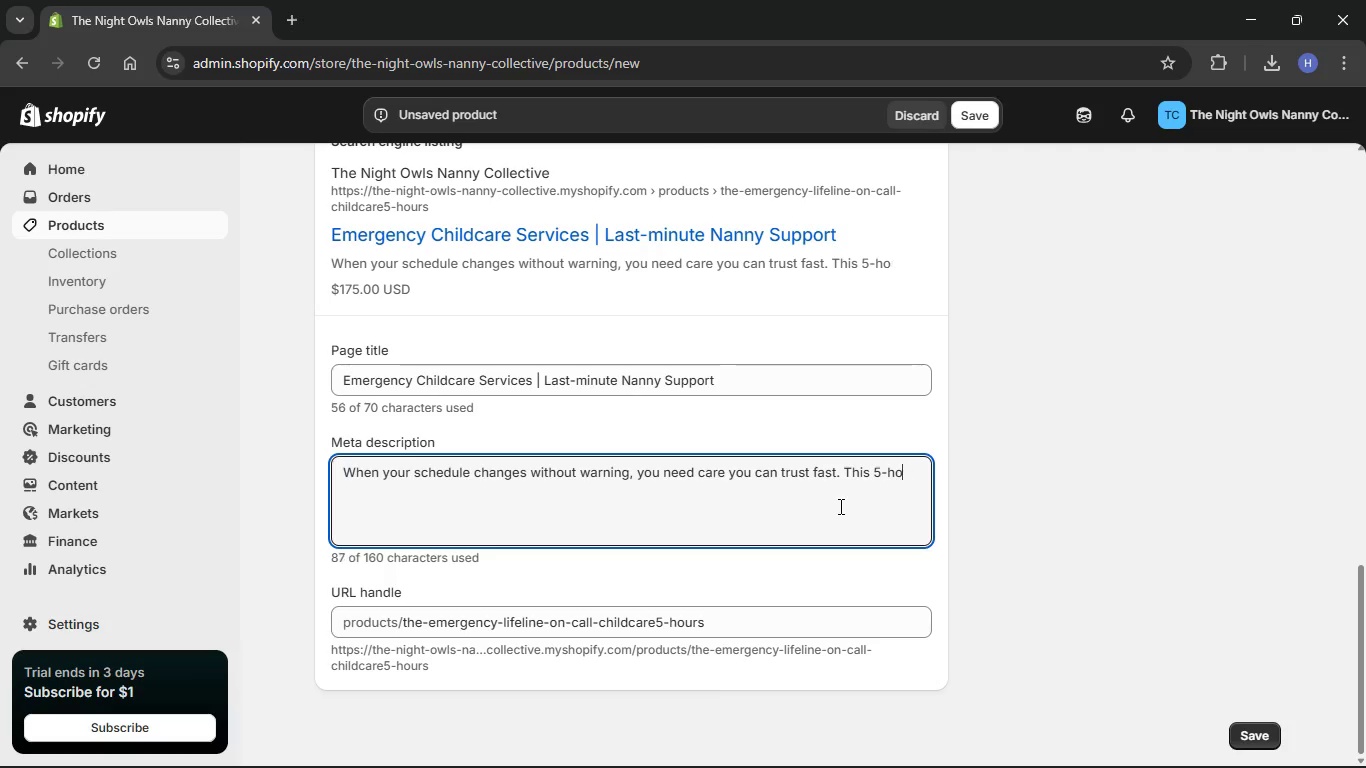 
hold_key(key=Backspace, duration=1.5)
 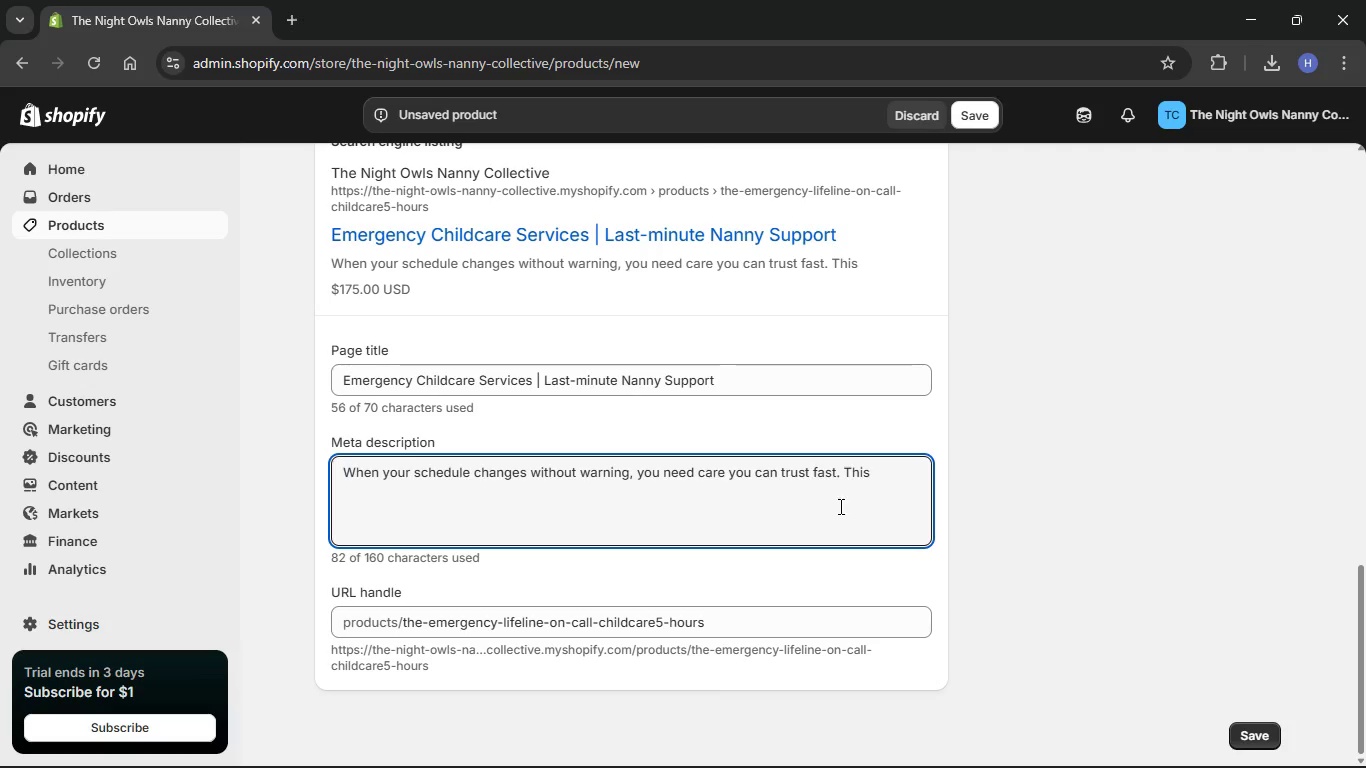 
hold_key(key=Backspace, duration=0.36)
 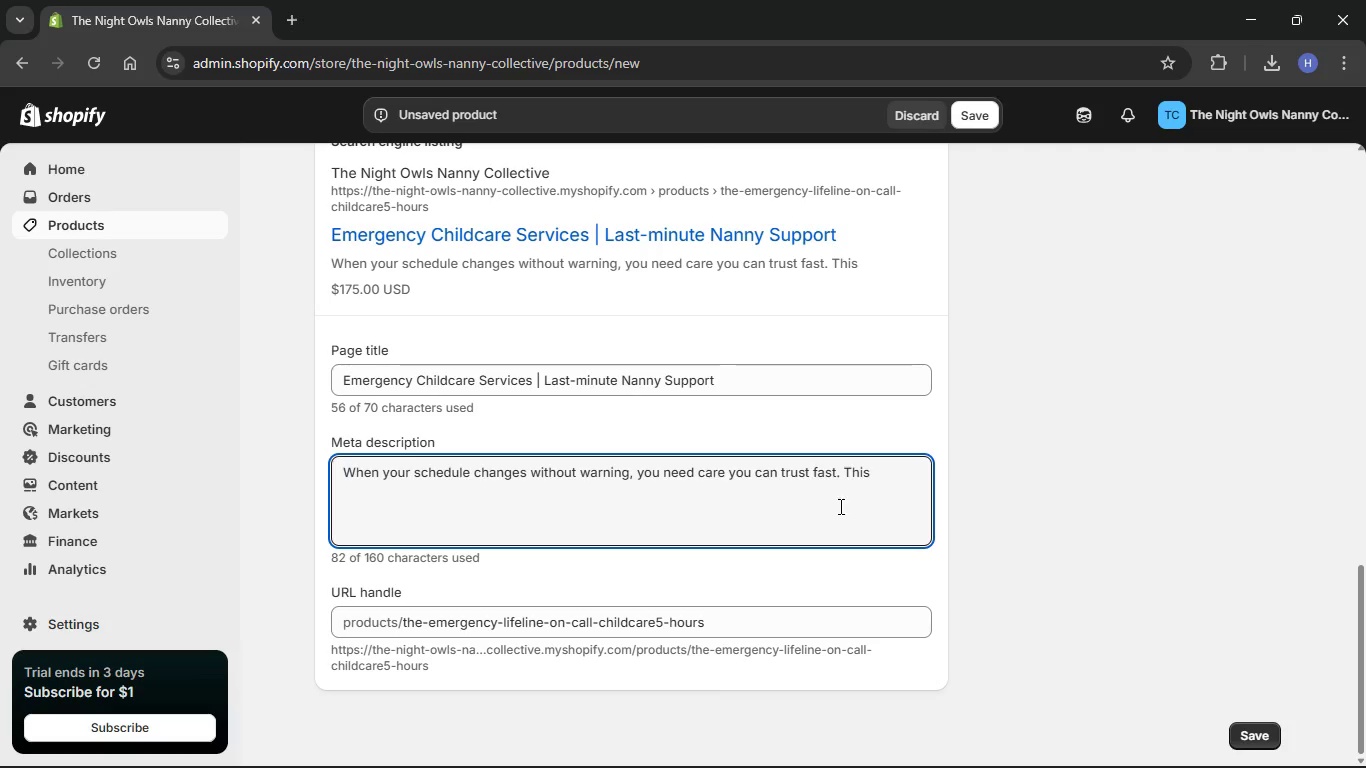 
key(Backspace)
 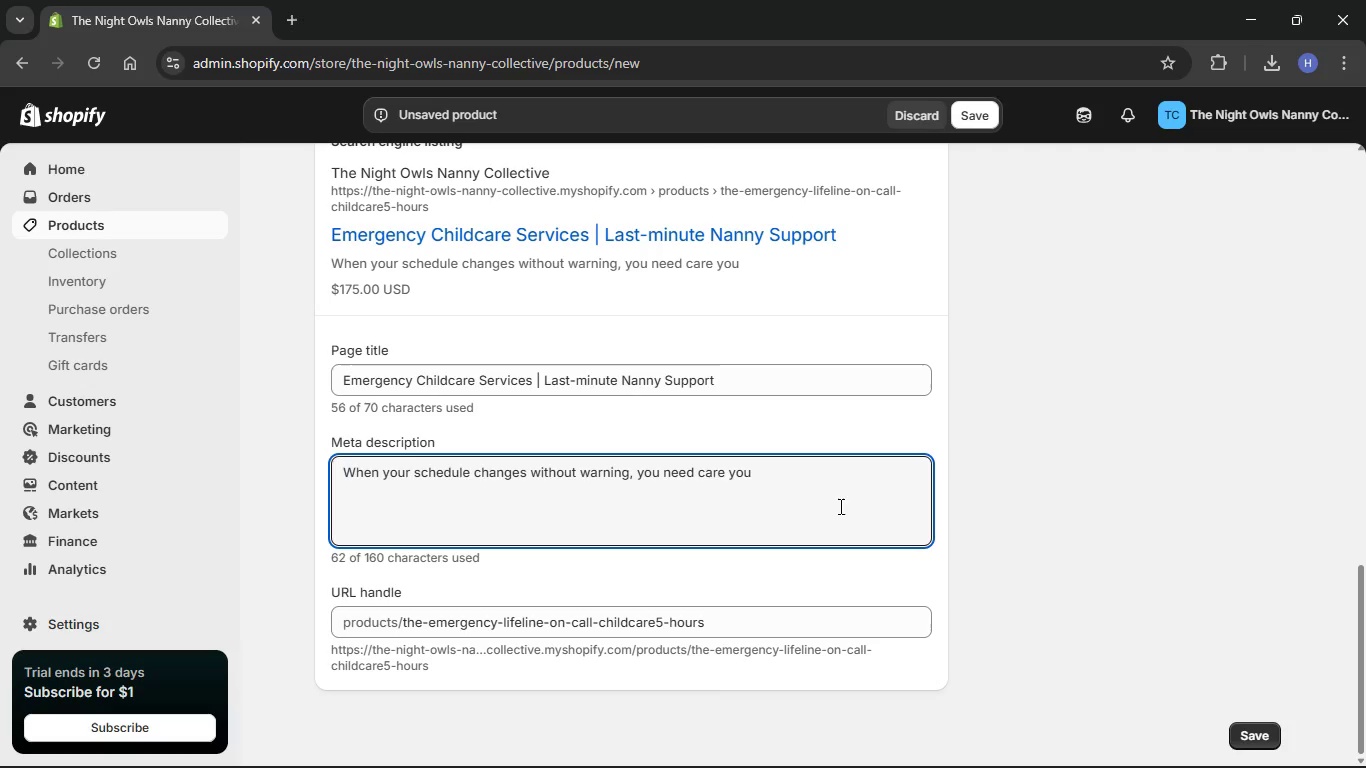 
key(Backspace)
 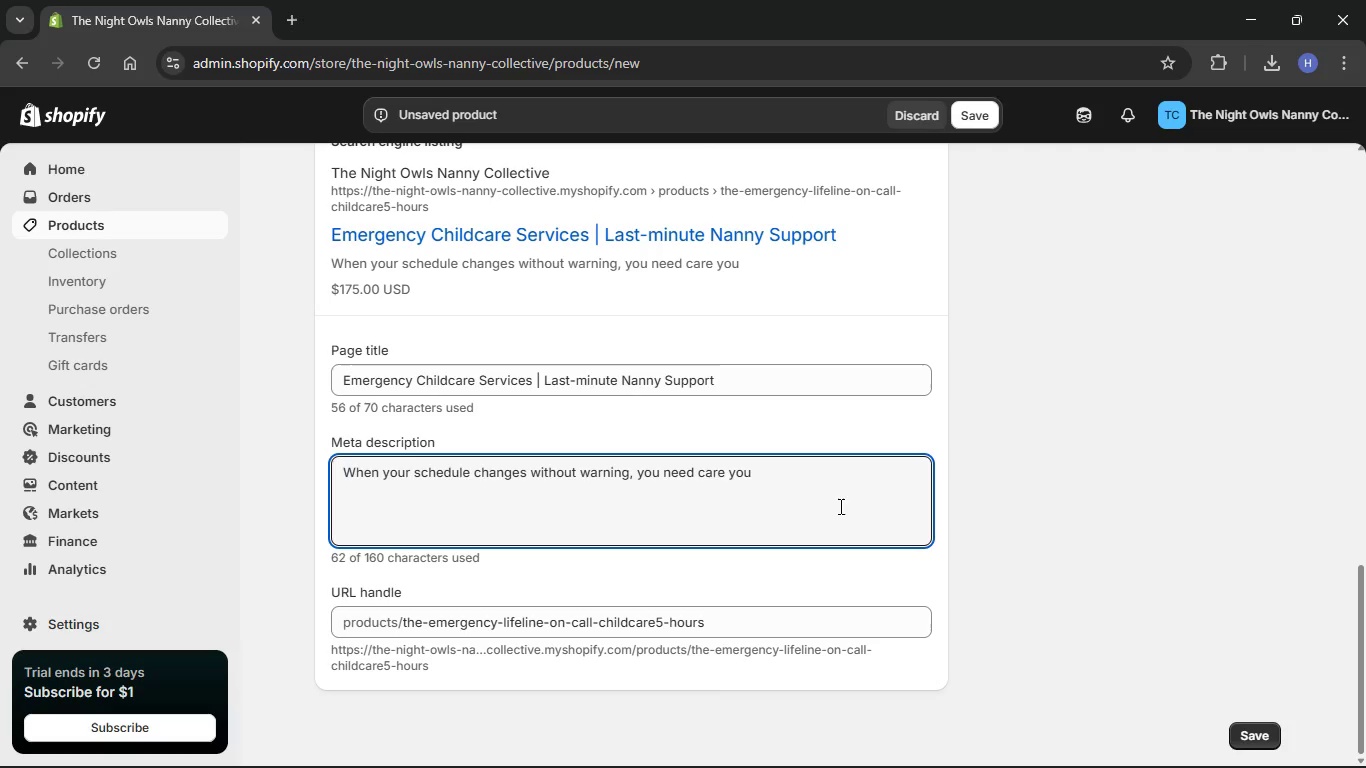 
key(Backspace)
 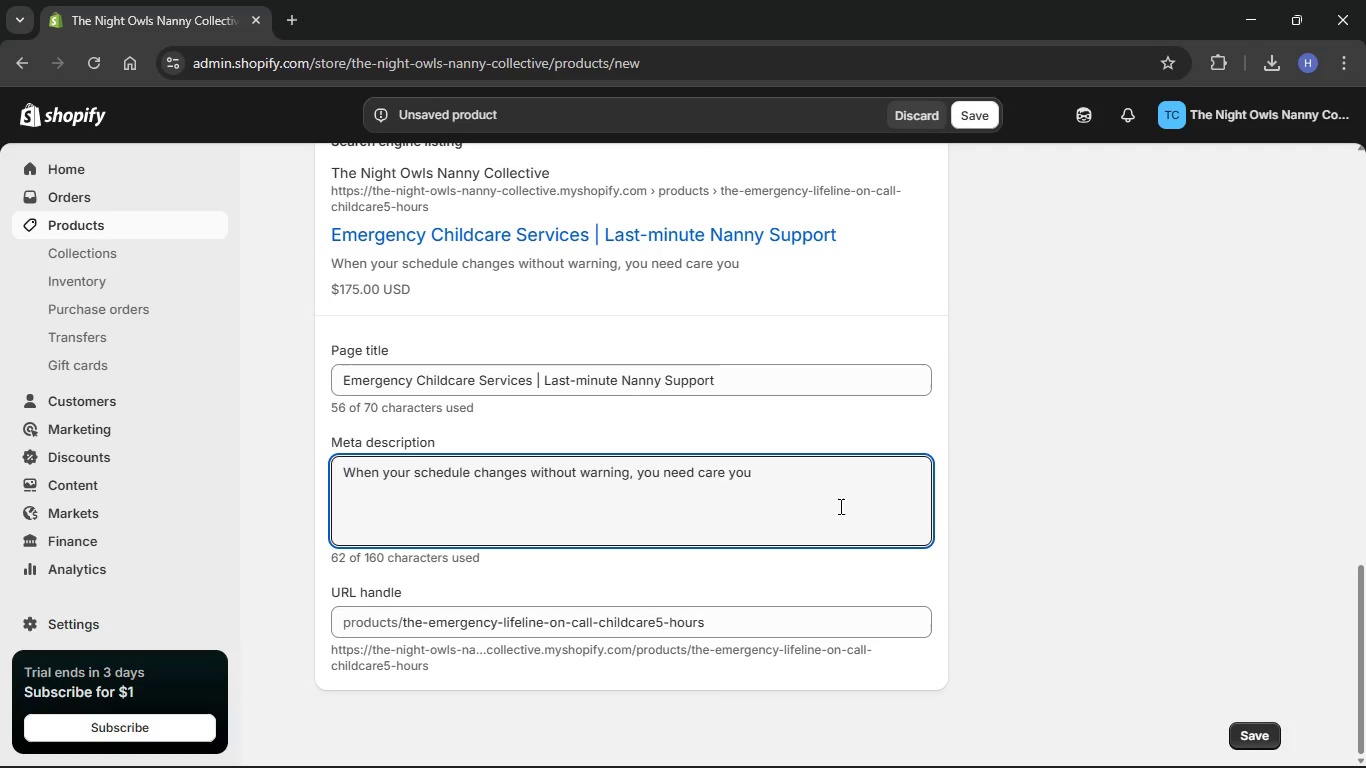 
key(Backspace)
 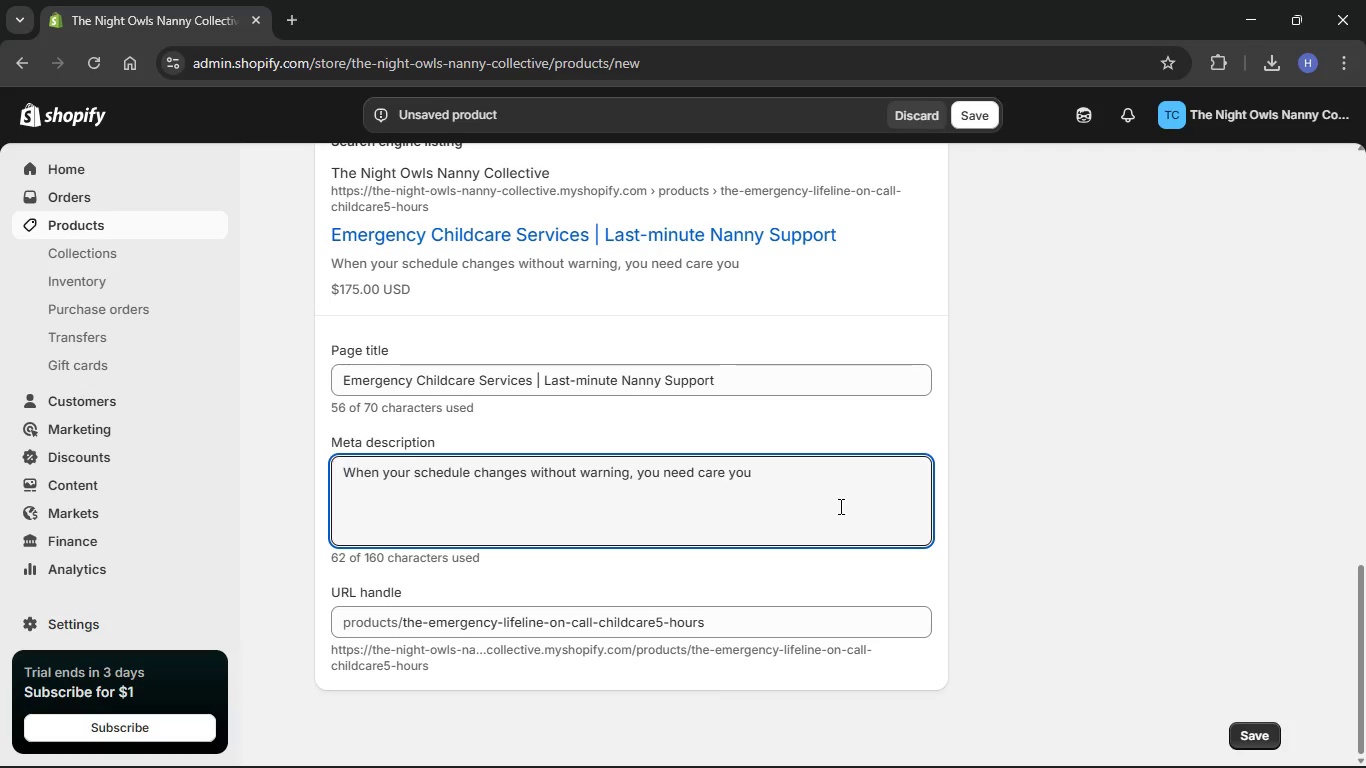 
key(Backspace)
 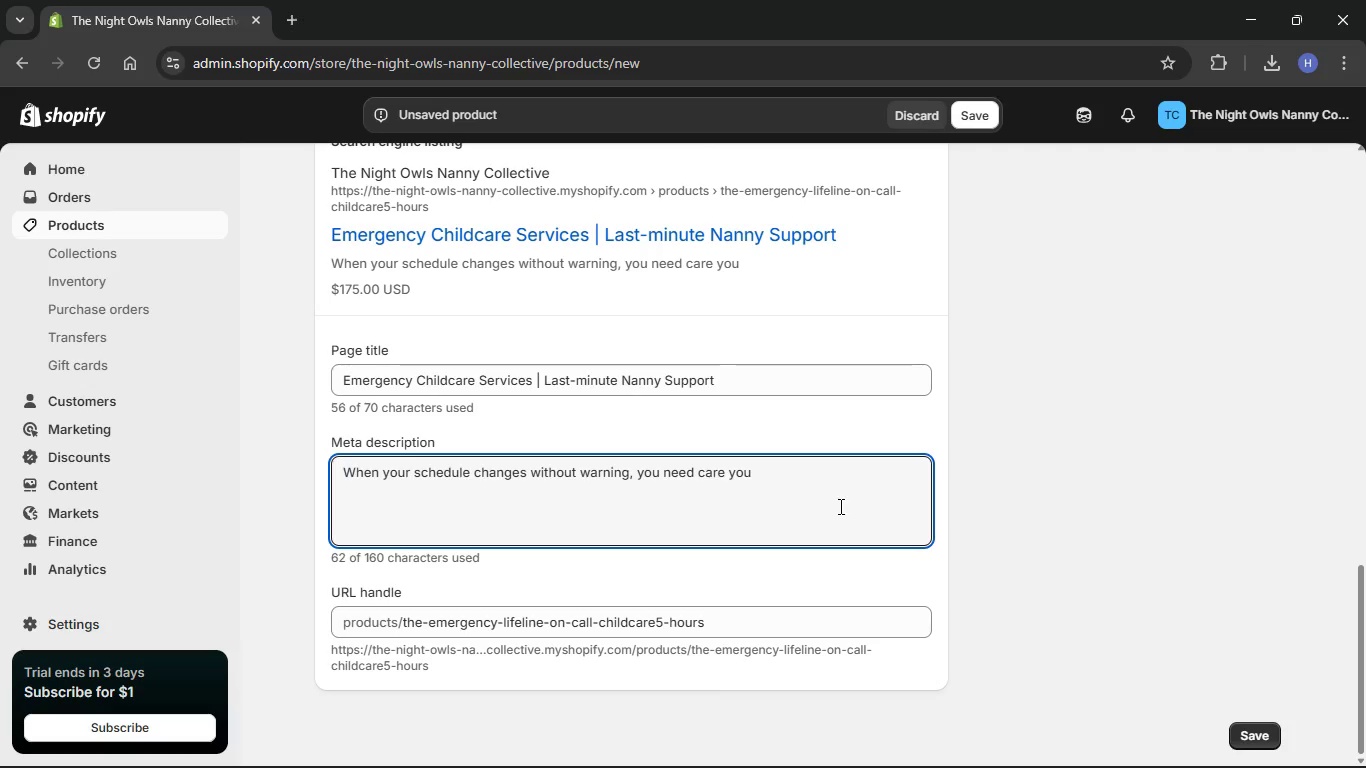 
key(Backspace)
 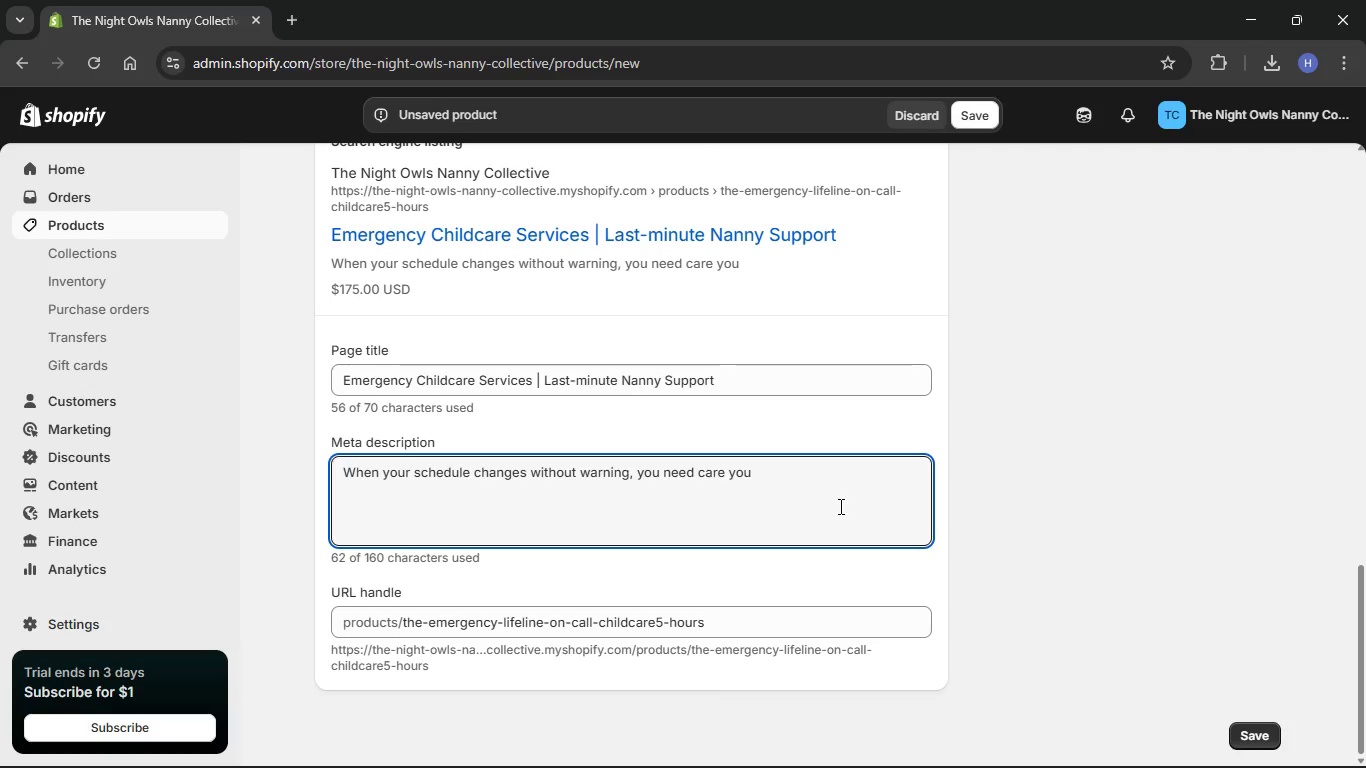 
key(Backspace)
 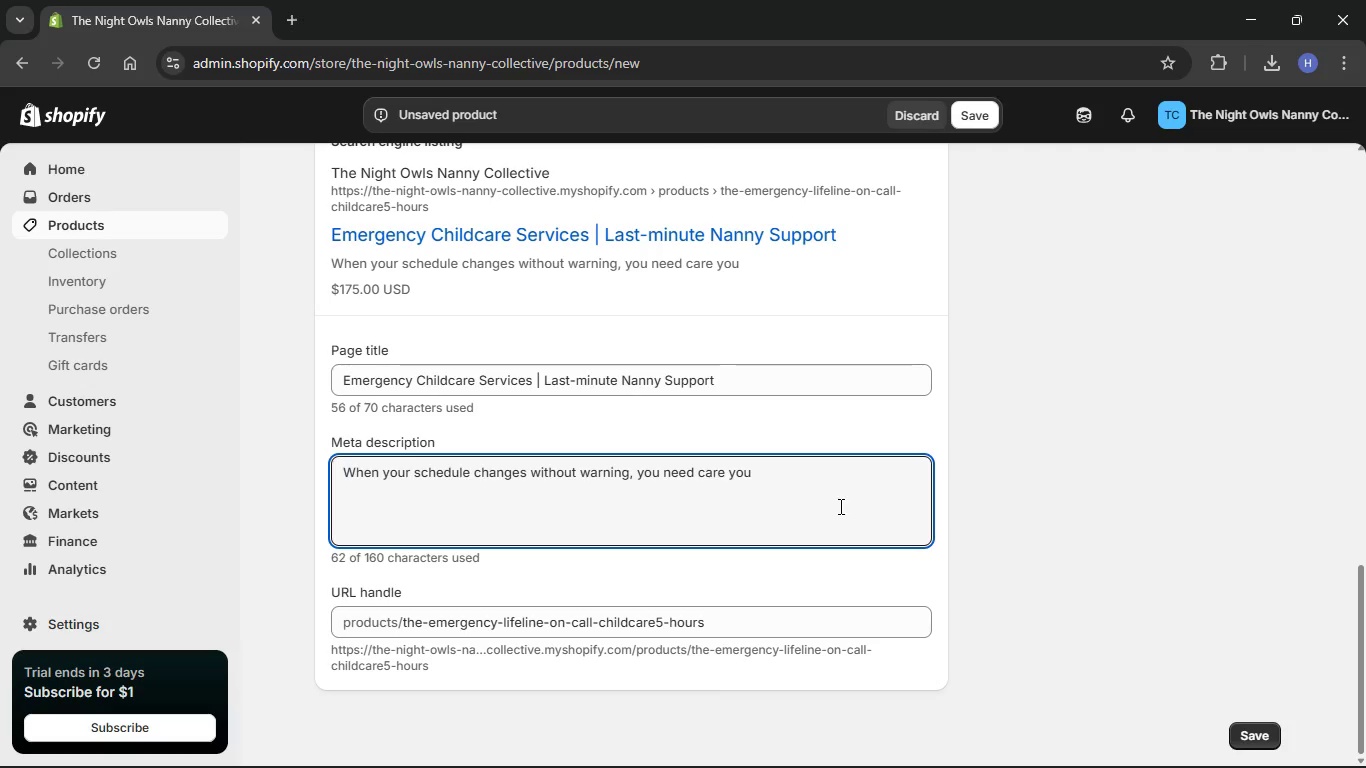 
key(Backspace)
 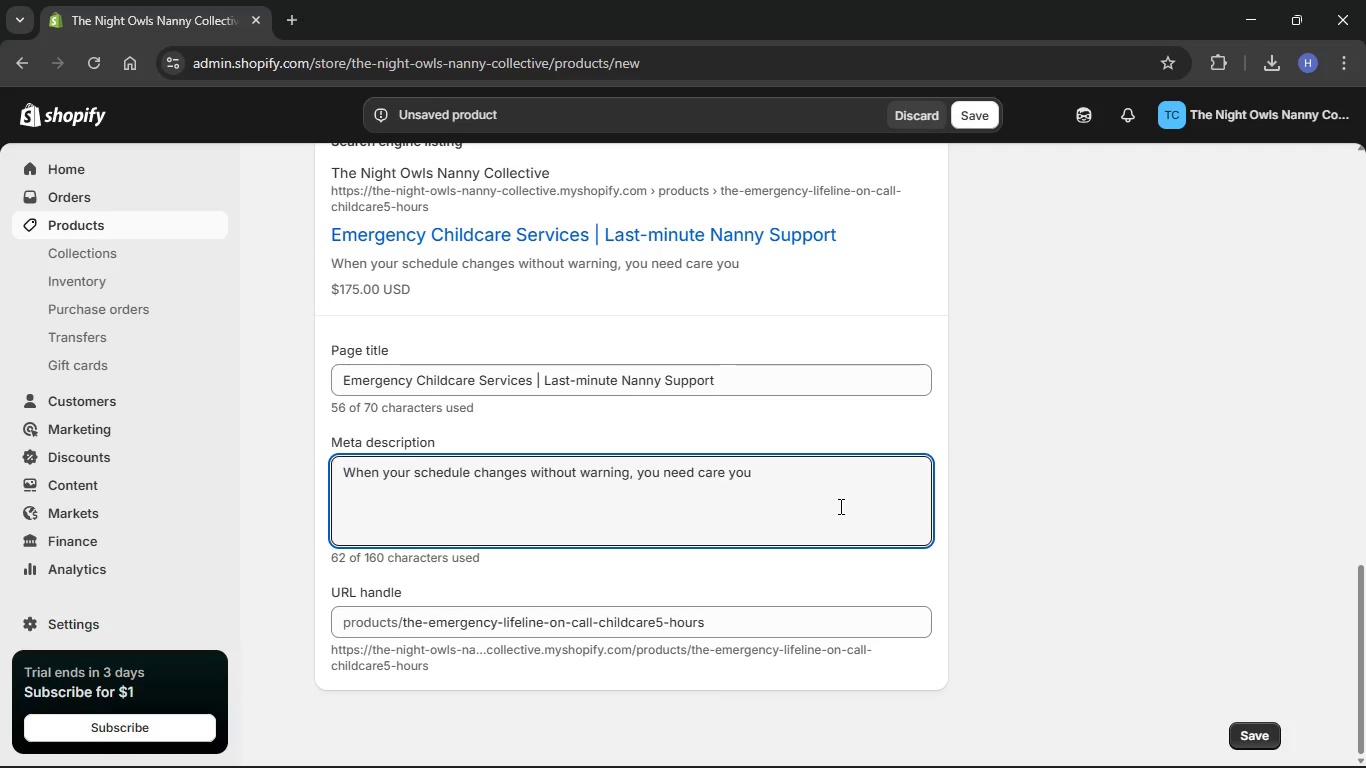 
key(Backspace)
 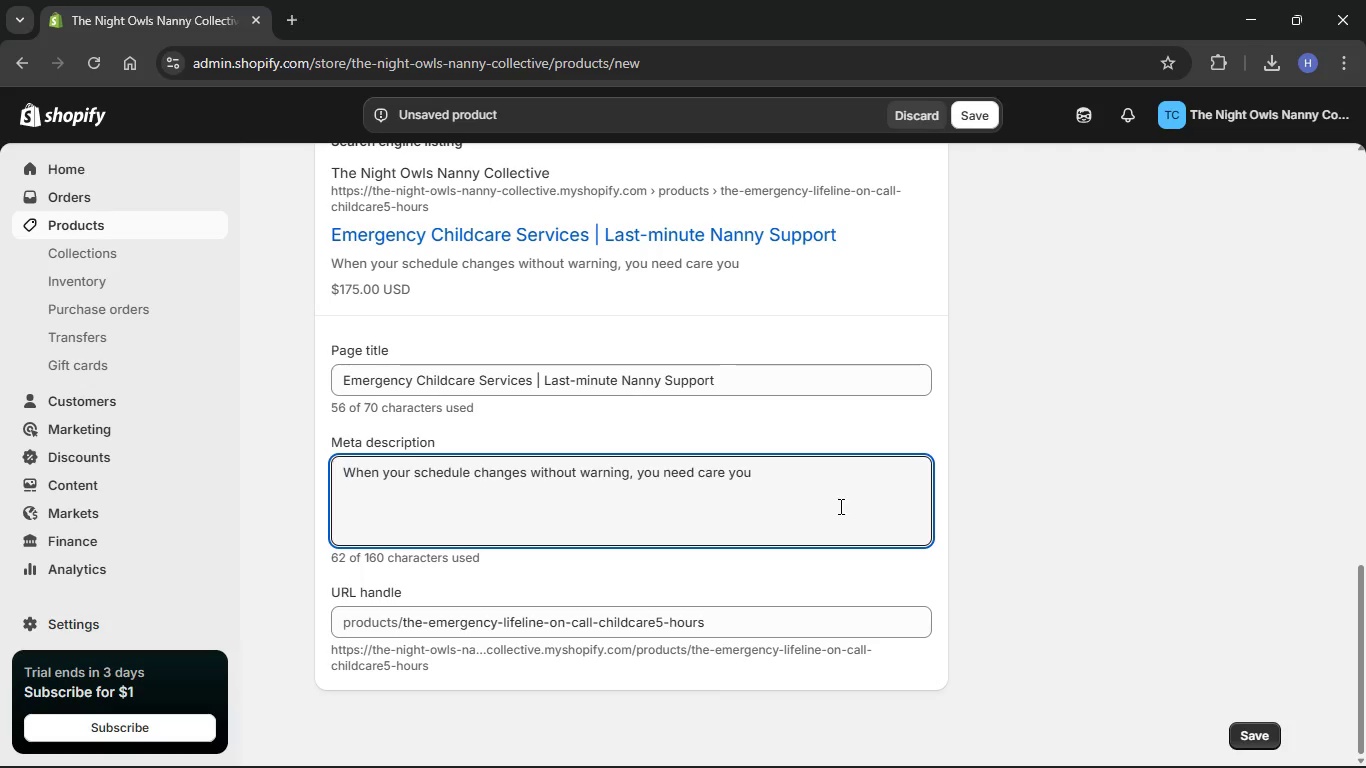 
key(Backspace)
 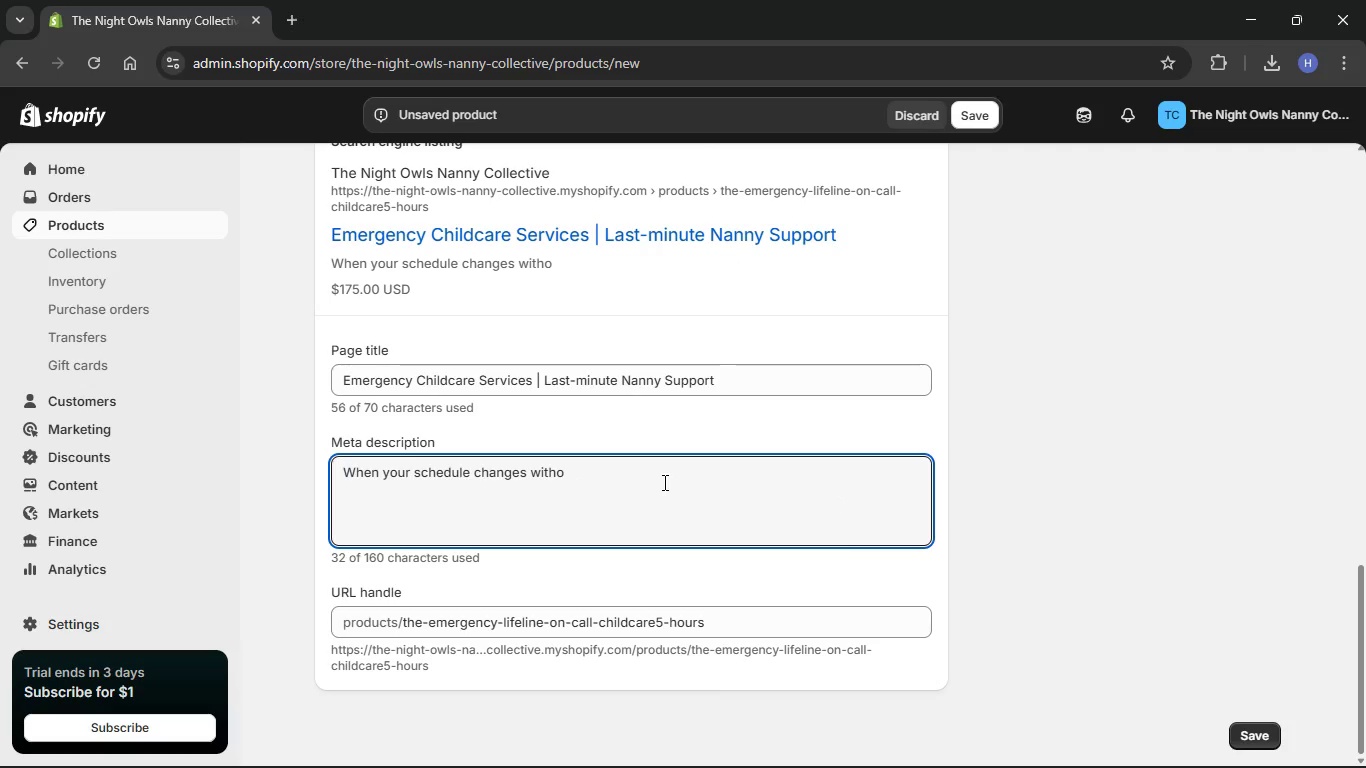 
left_click_drag(start_coordinate=[541, 463], to_coordinate=[423, 464])
 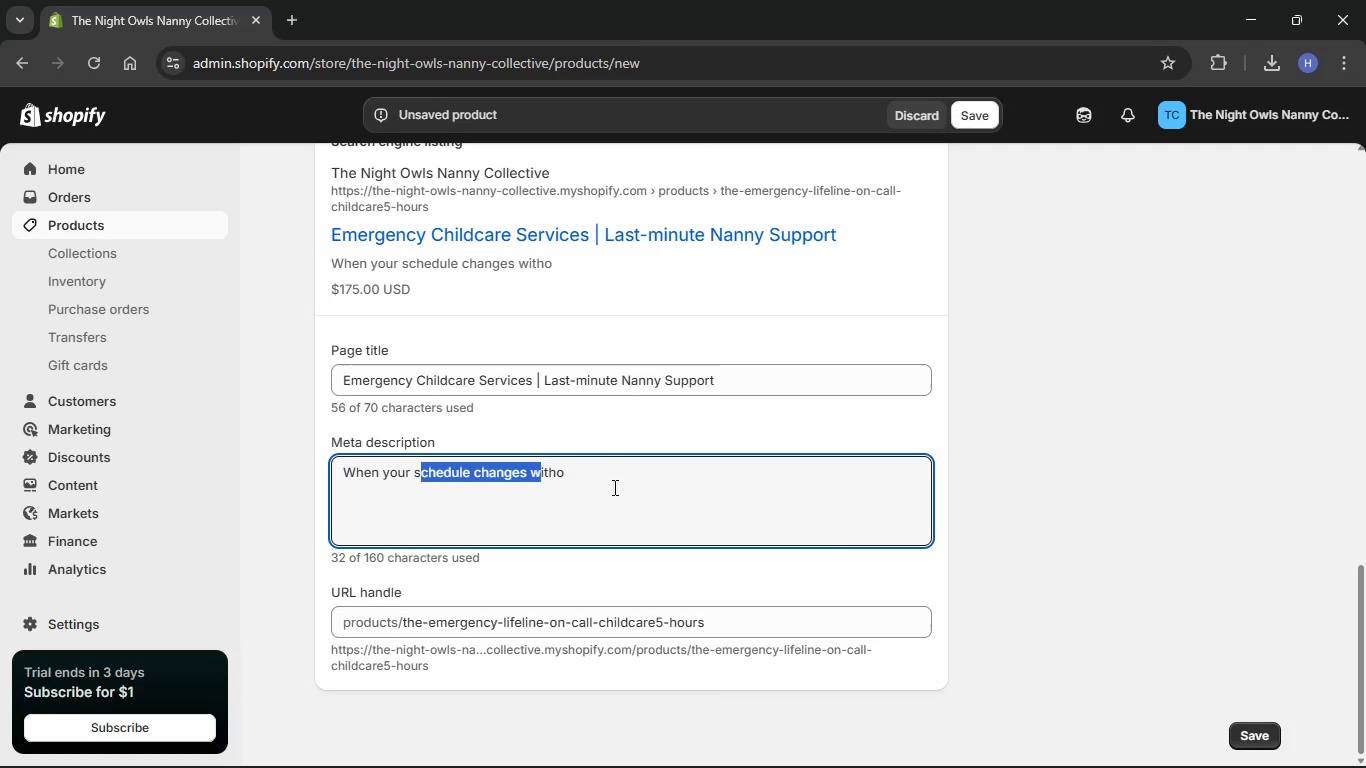 
left_click_drag(start_coordinate=[594, 471], to_coordinate=[340, 482])
 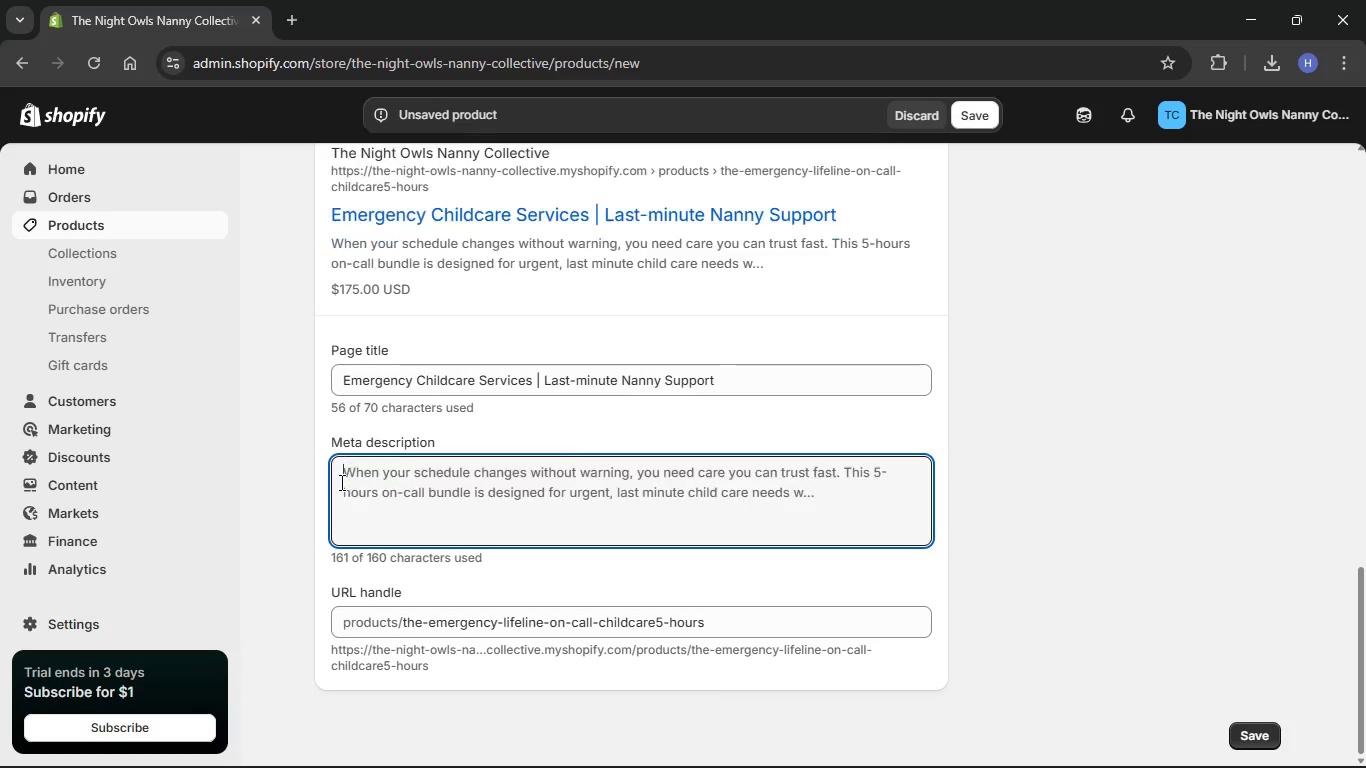 
key(Backspace)
 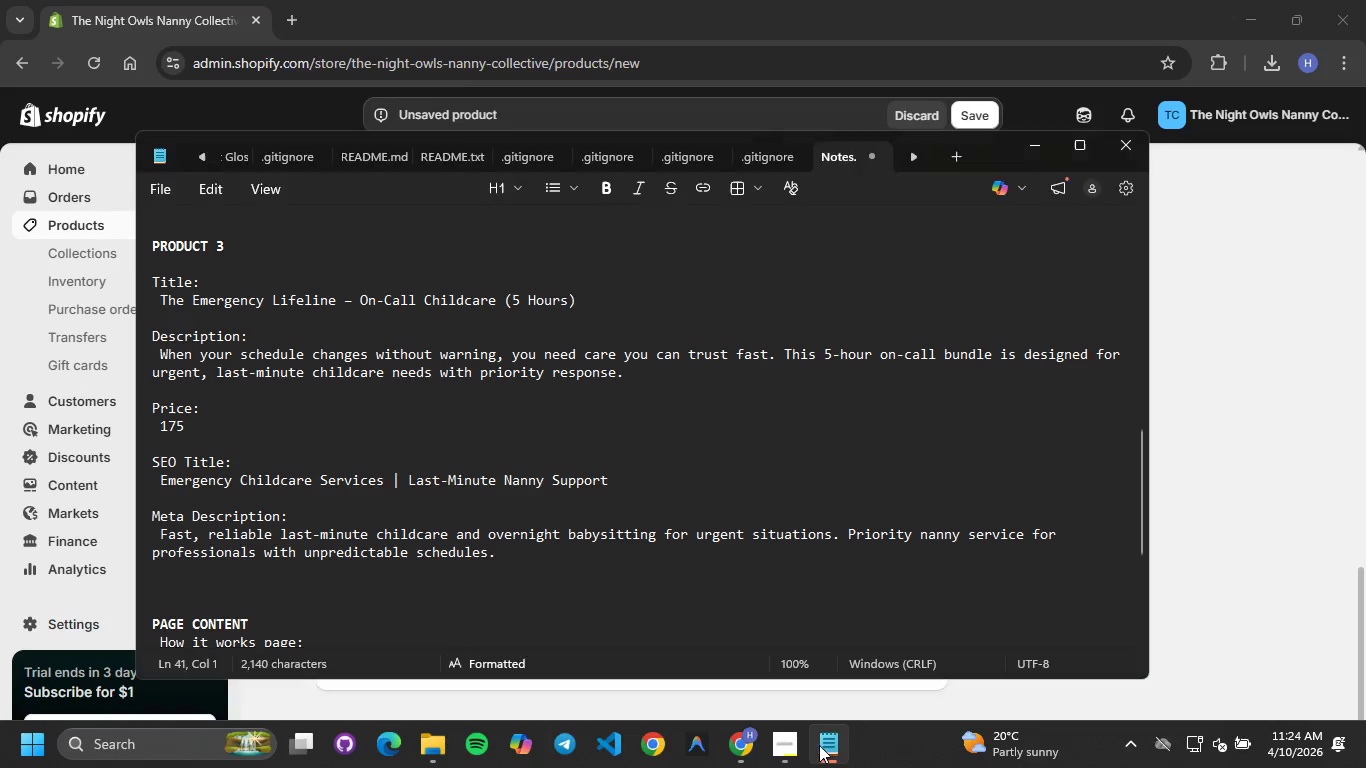 
wait(8.69)
 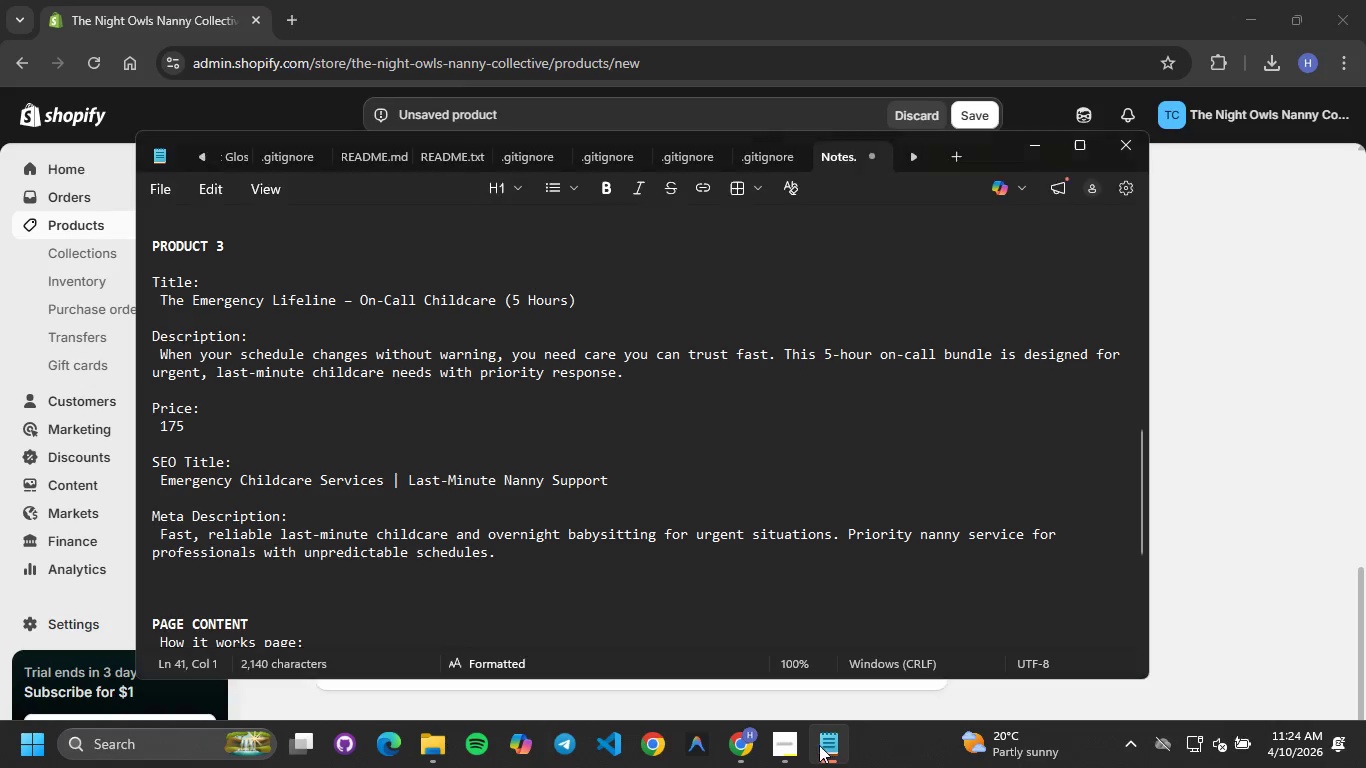 
left_click_drag(start_coordinate=[501, 550], to_coordinate=[156, 534])
 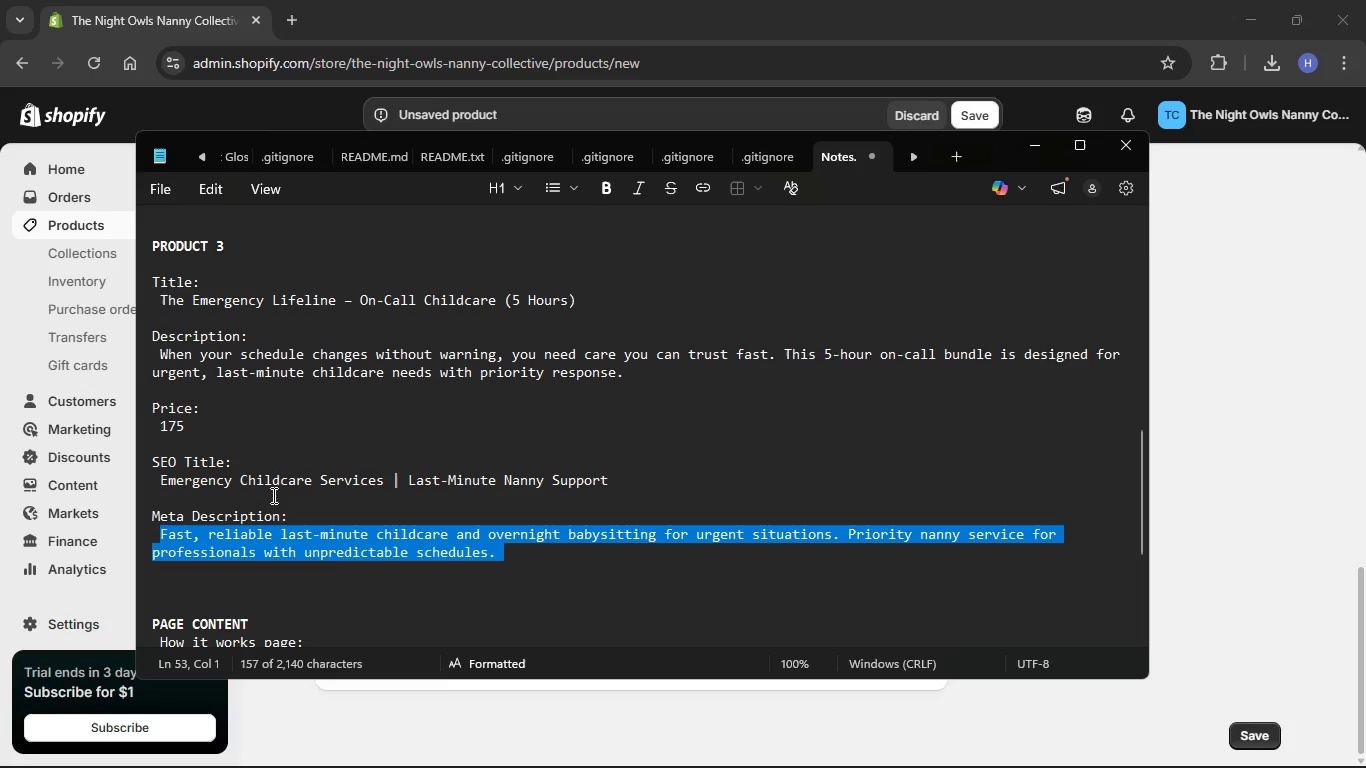 
key(Control+C)
 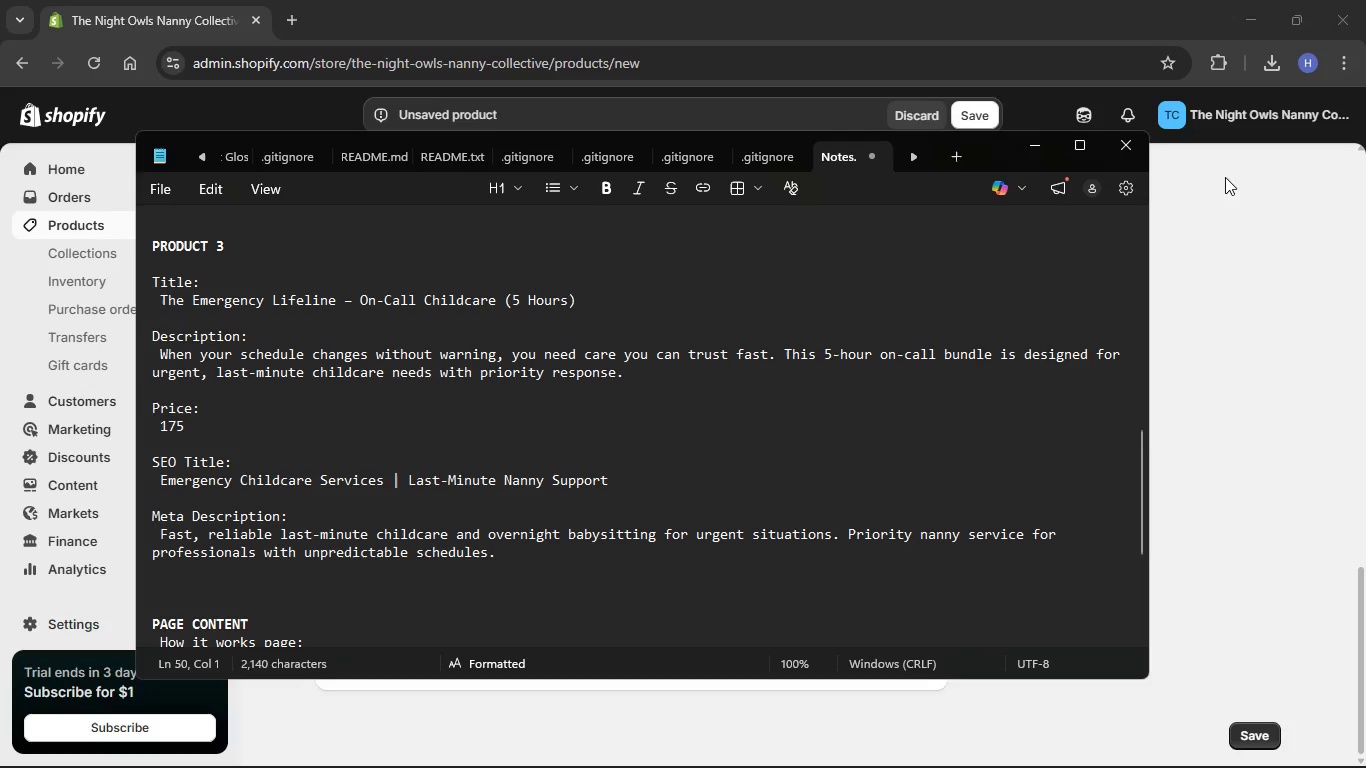 
left_click([1031, 150])
 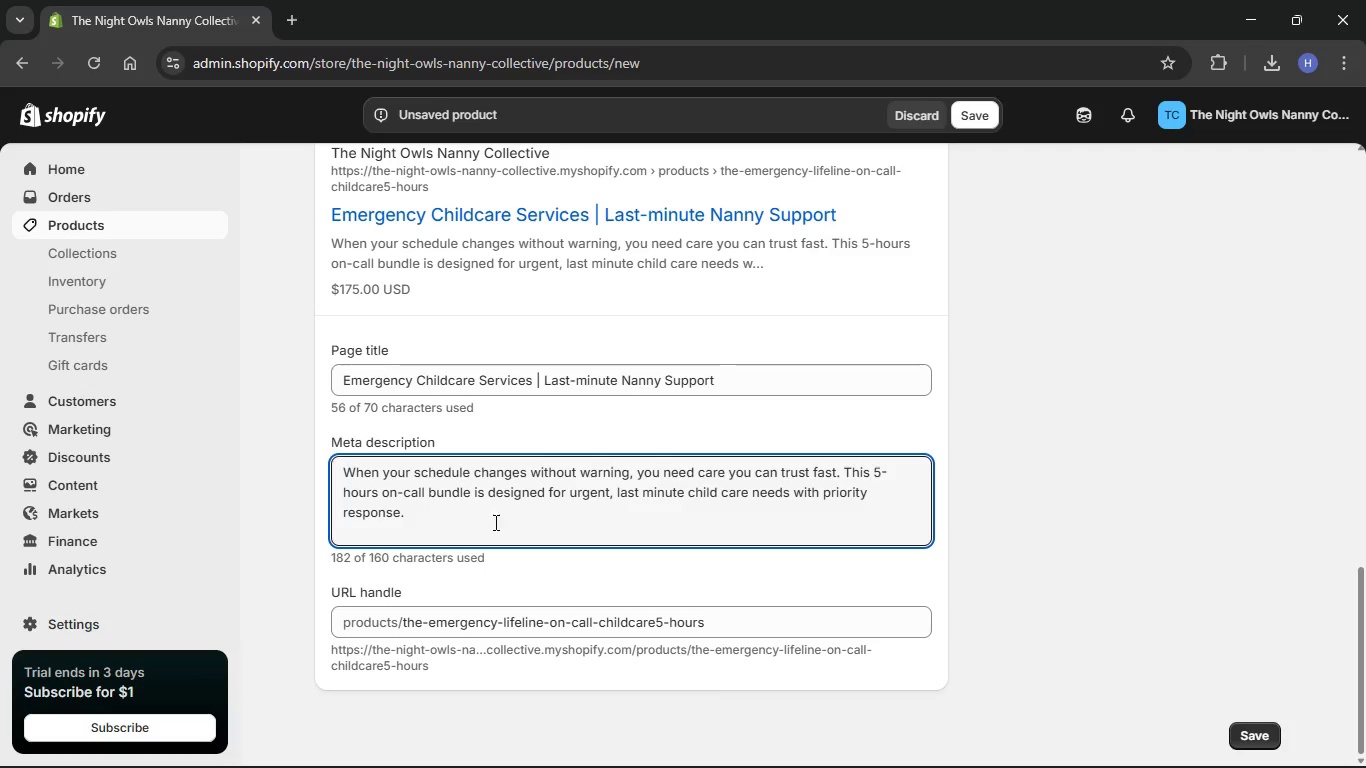 
left_click_drag(start_coordinate=[504, 522], to_coordinate=[321, 443])
 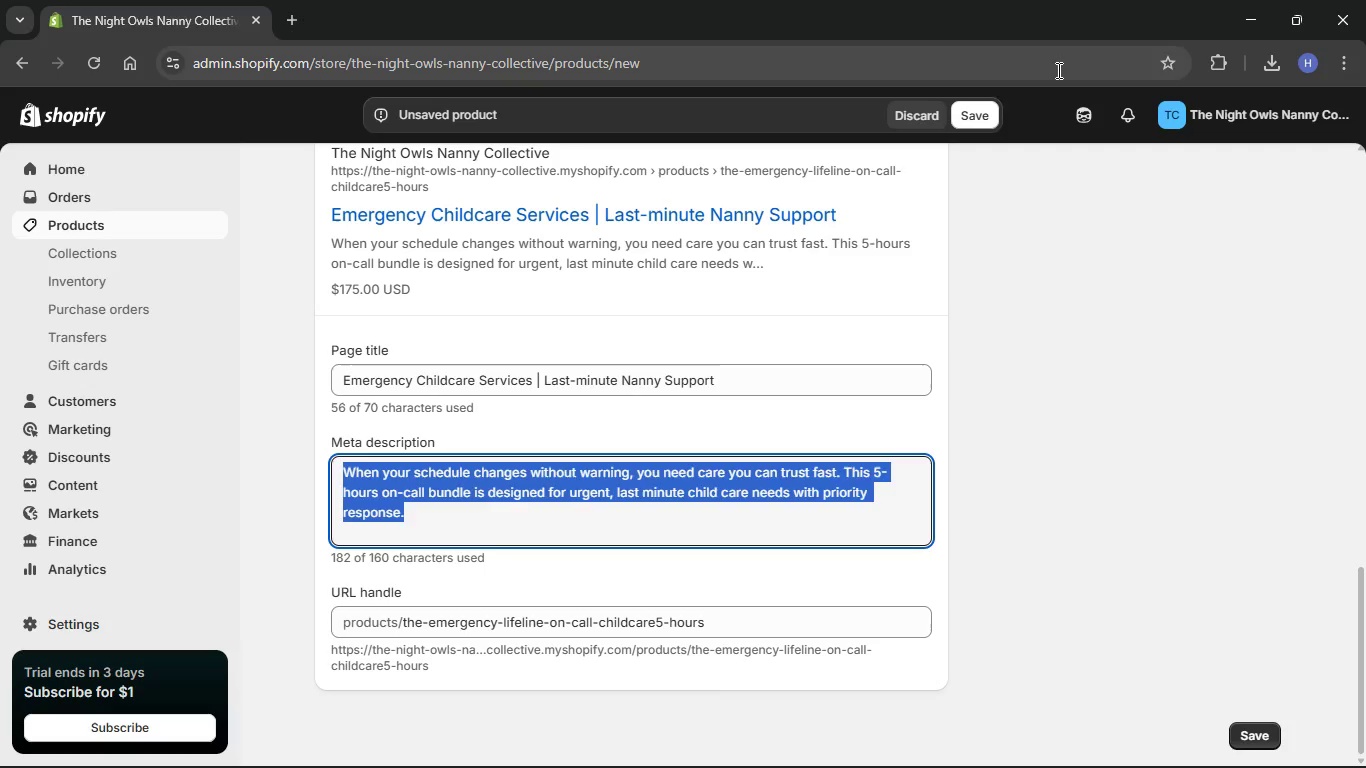 
key(Backspace)
 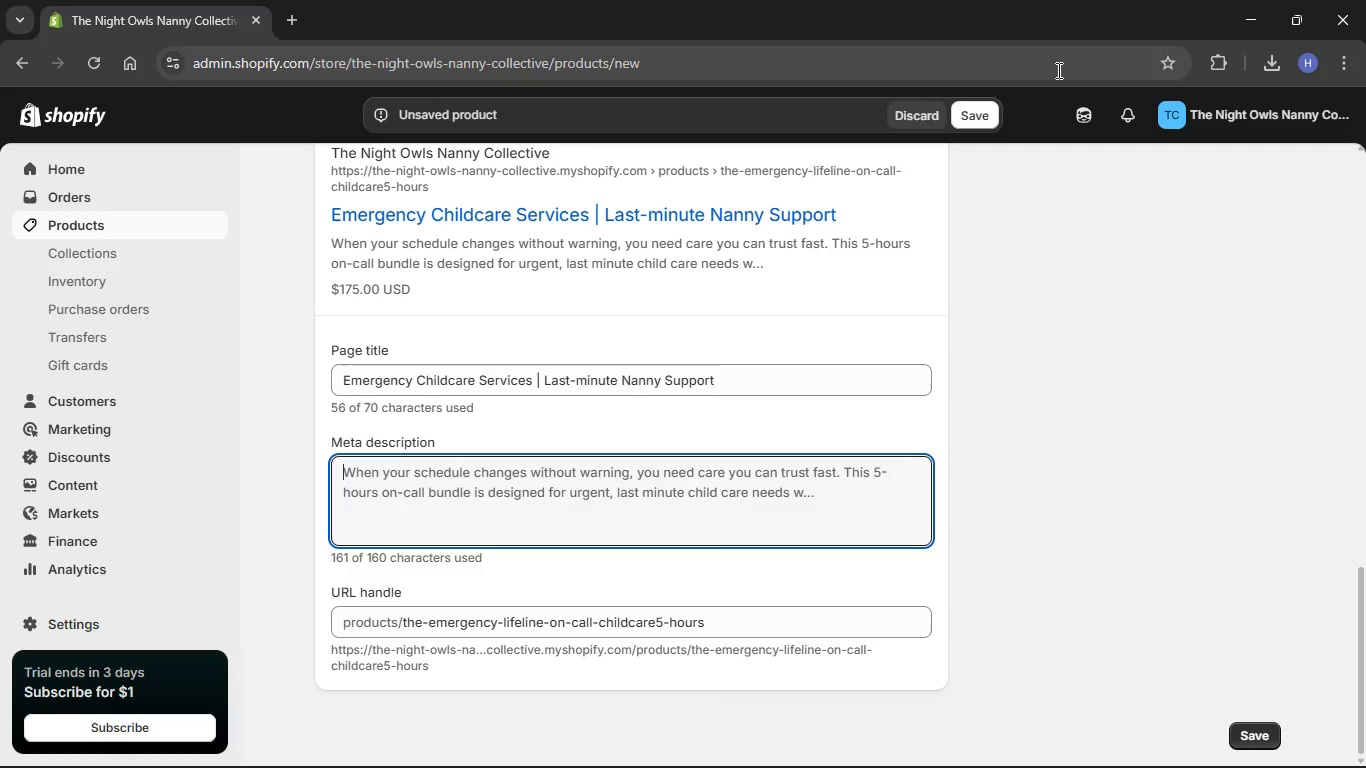 
key(Control+V)
 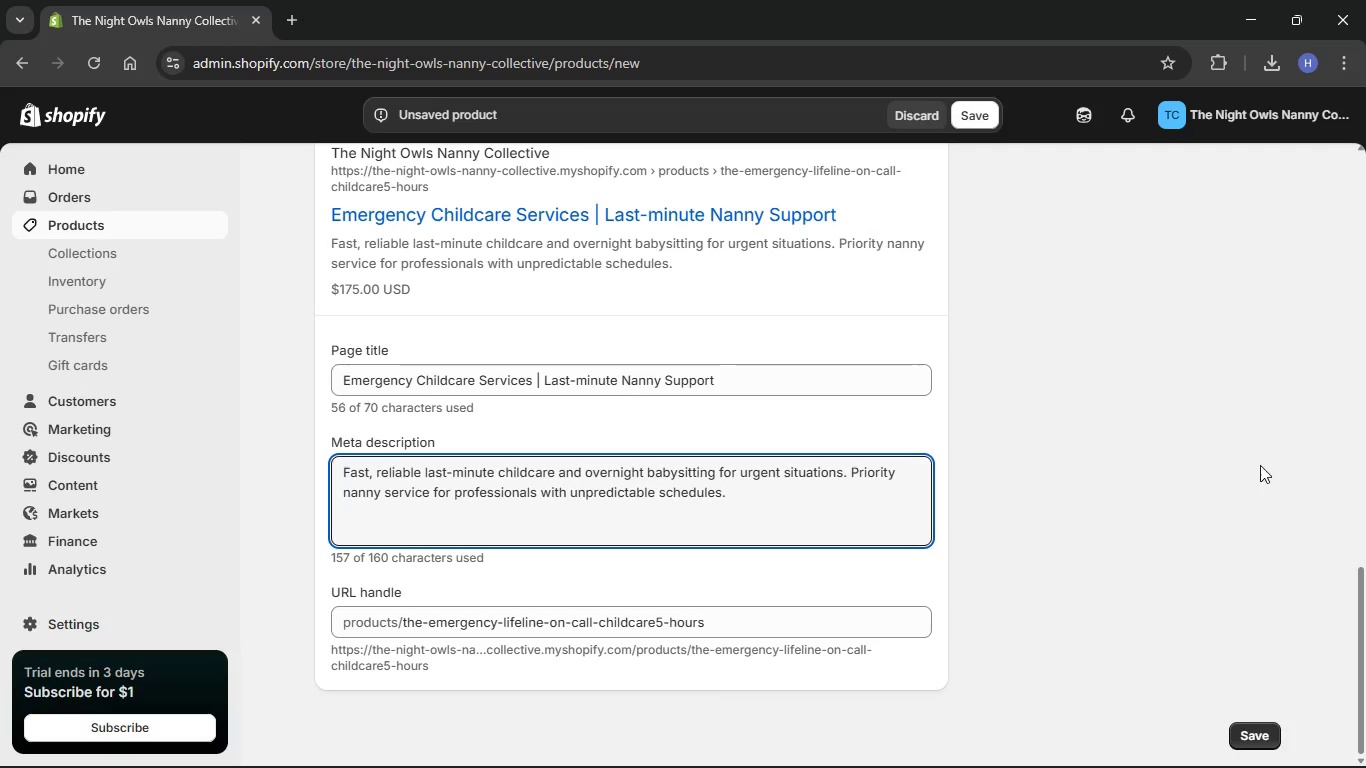 
scroll: coordinate [1280, 477], scroll_direction: up, amount: 9.0
 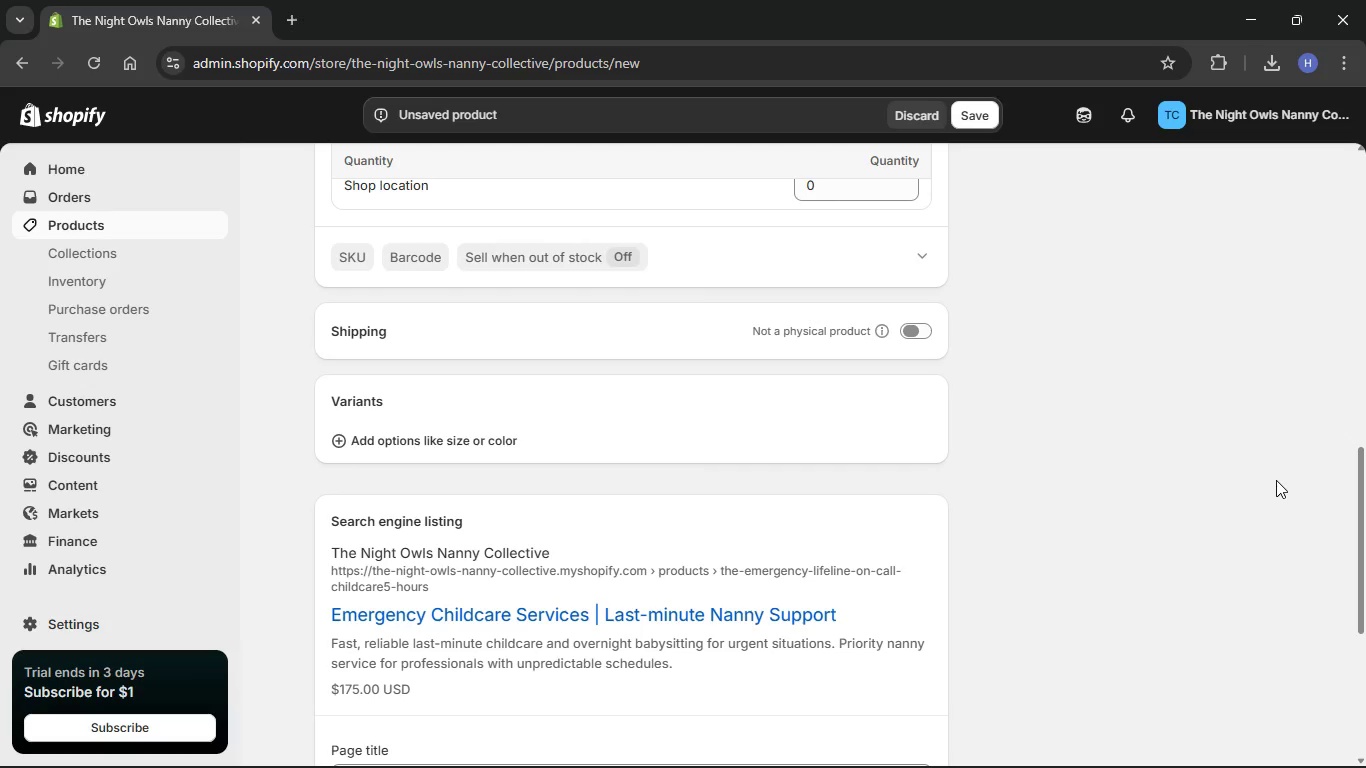 
wait(9.12)
 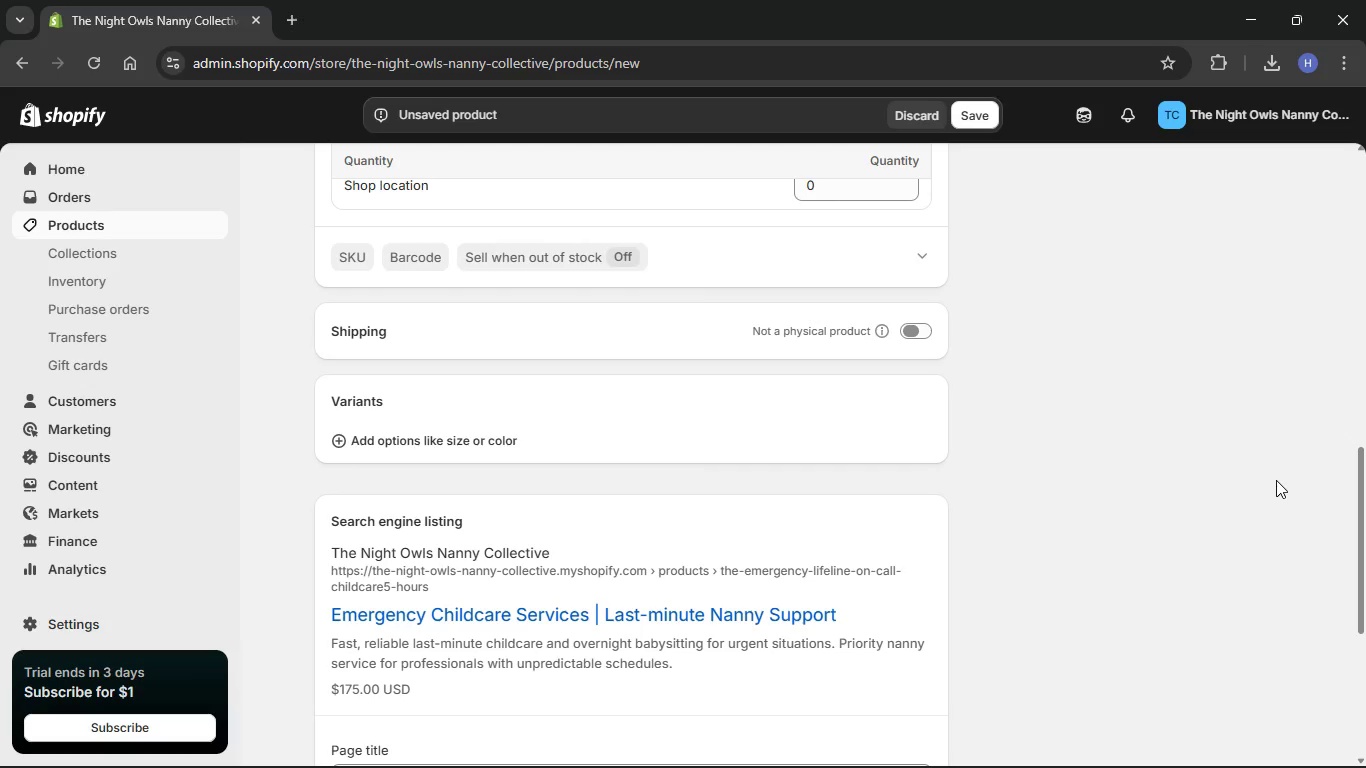 
scroll: coordinate [1195, 149], scroll_direction: down, amount: 16.0
 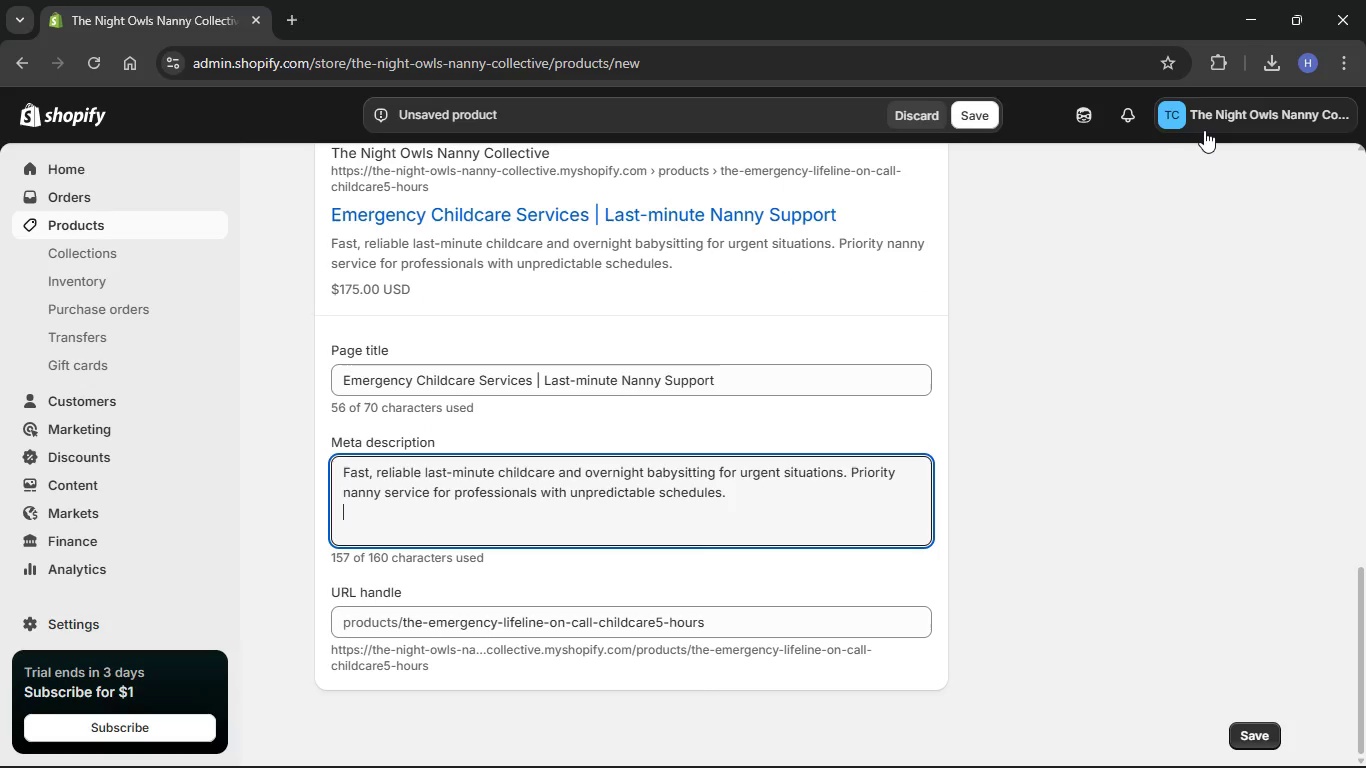 
scroll: coordinate [1205, 130], scroll_direction: up, amount: 8.0
 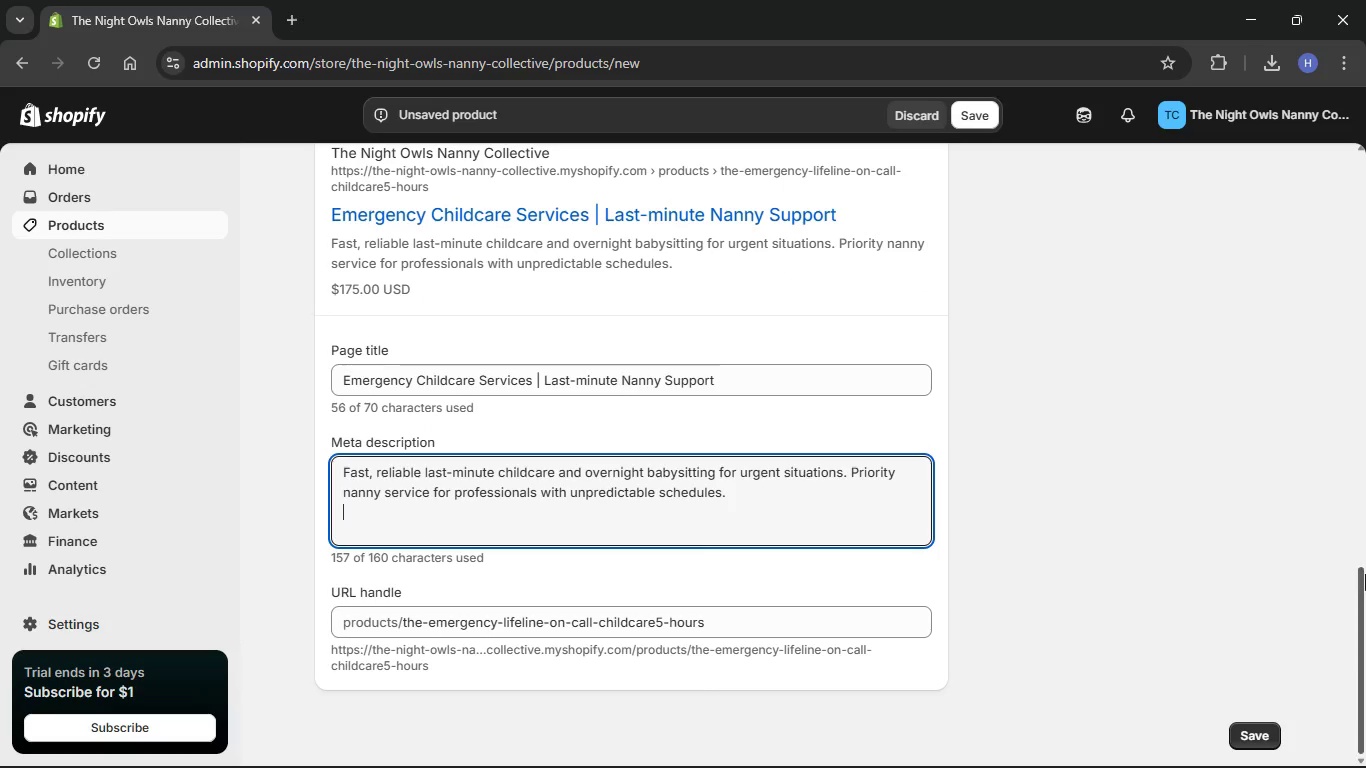 
left_click_drag(start_coordinate=[1365, 587], to_coordinate=[1321, 147])
 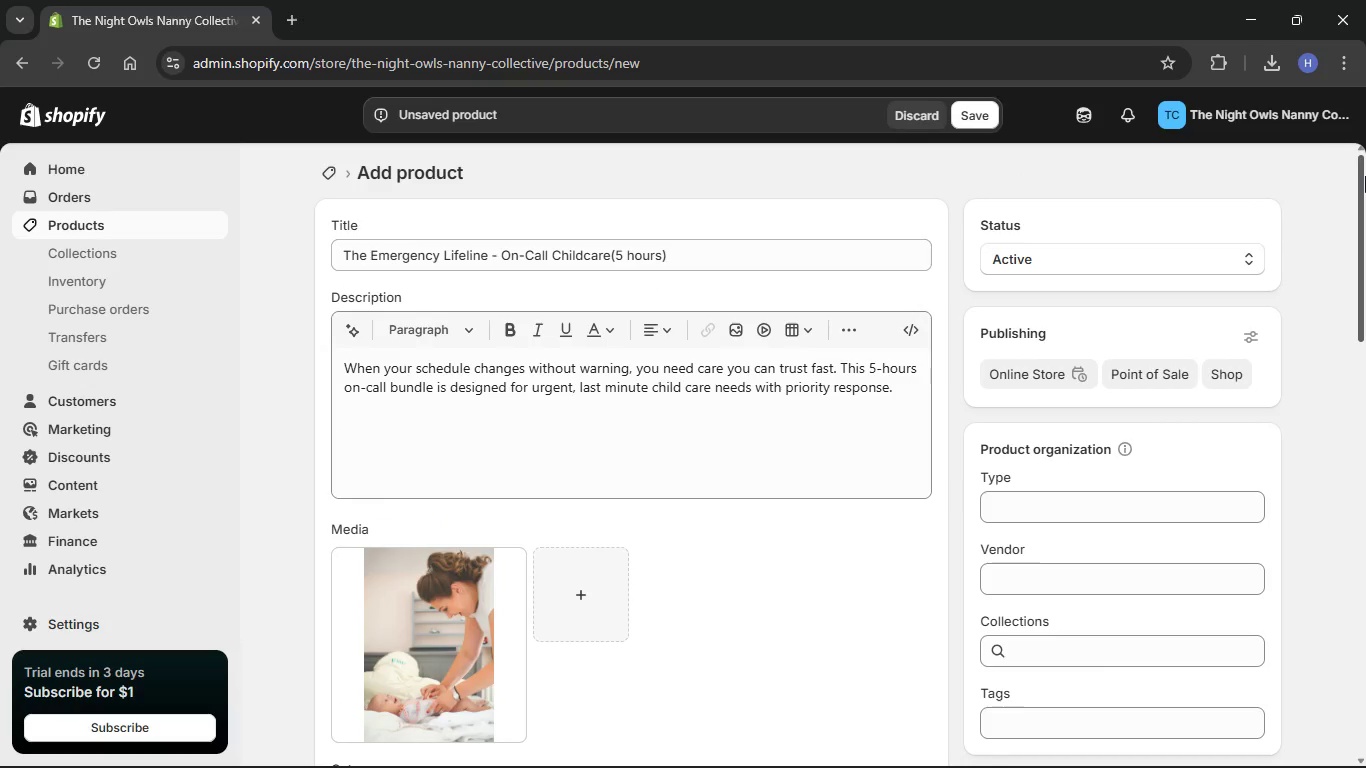 
wait(5.48)
 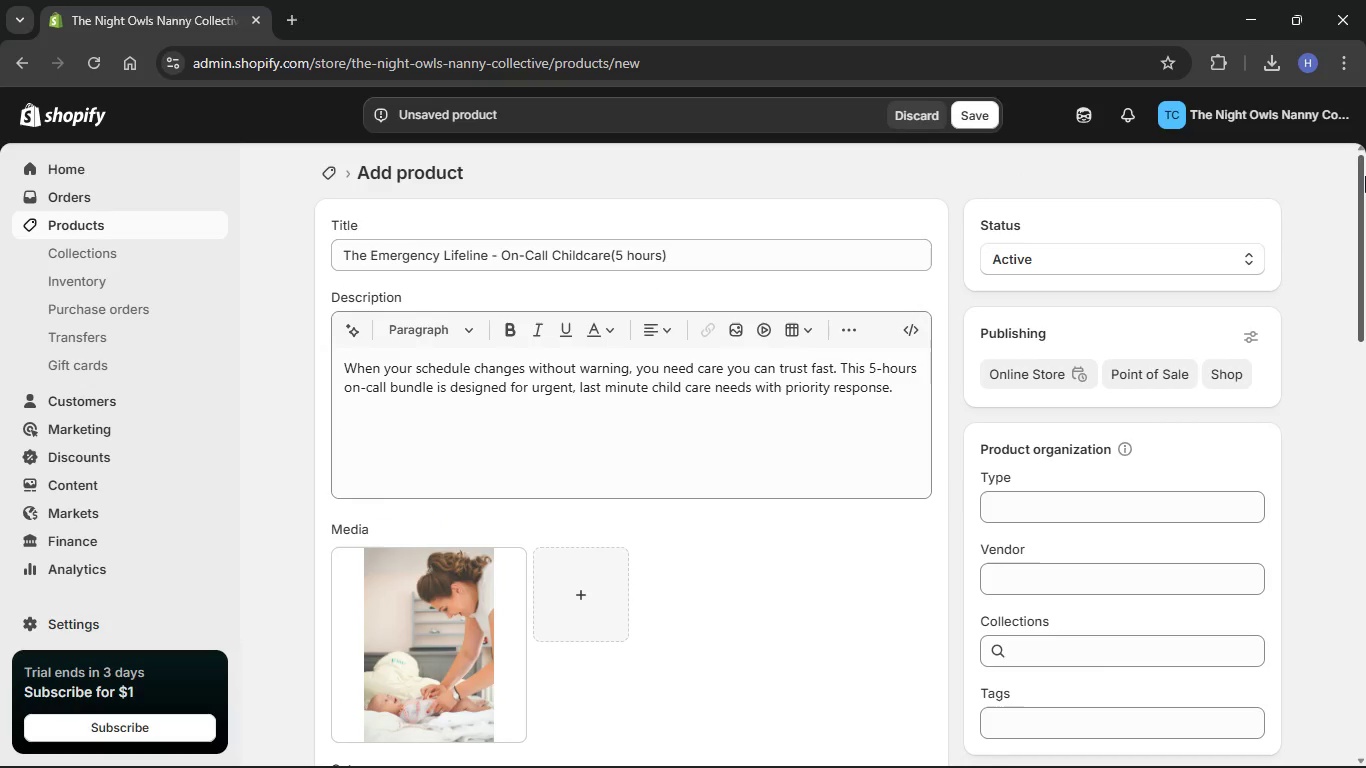 
left_click_drag(start_coordinate=[1365, 176], to_coordinate=[1349, 615])
 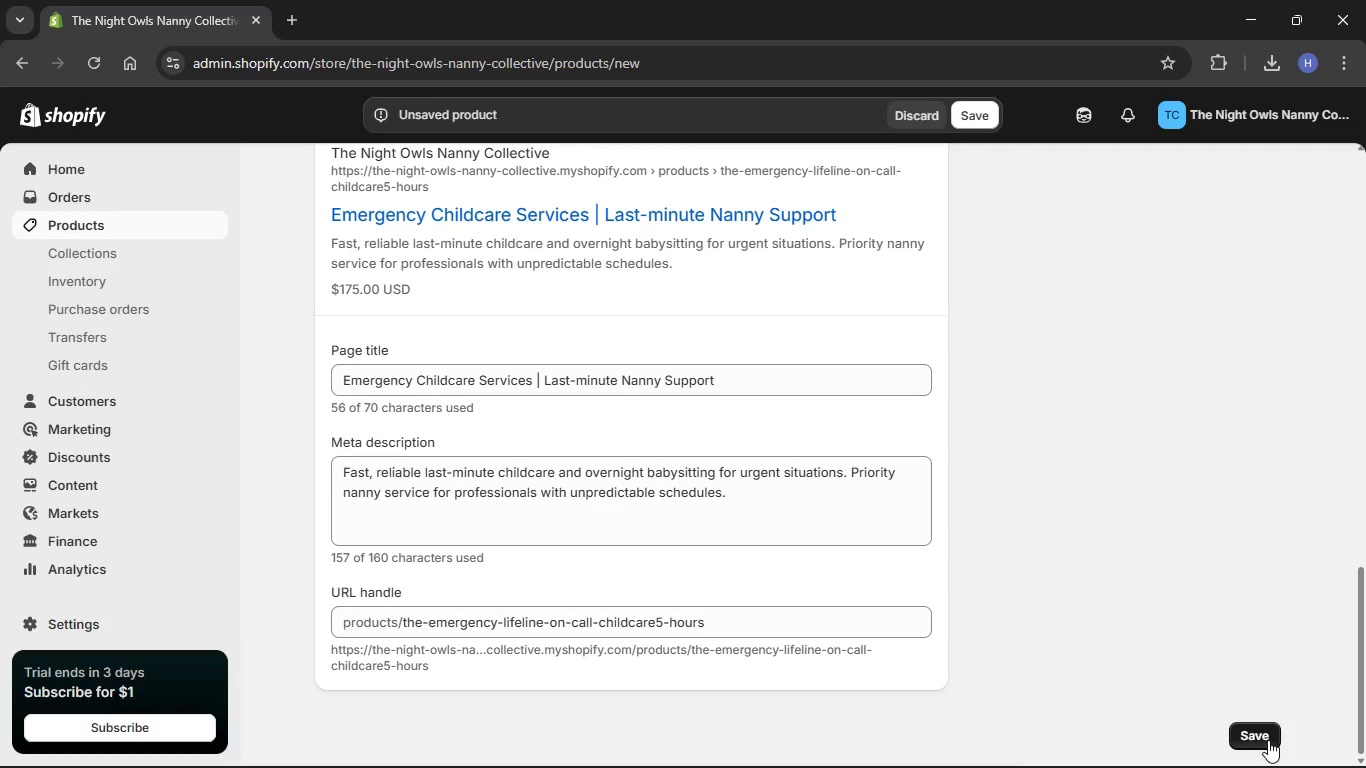 
left_click([1268, 740])
 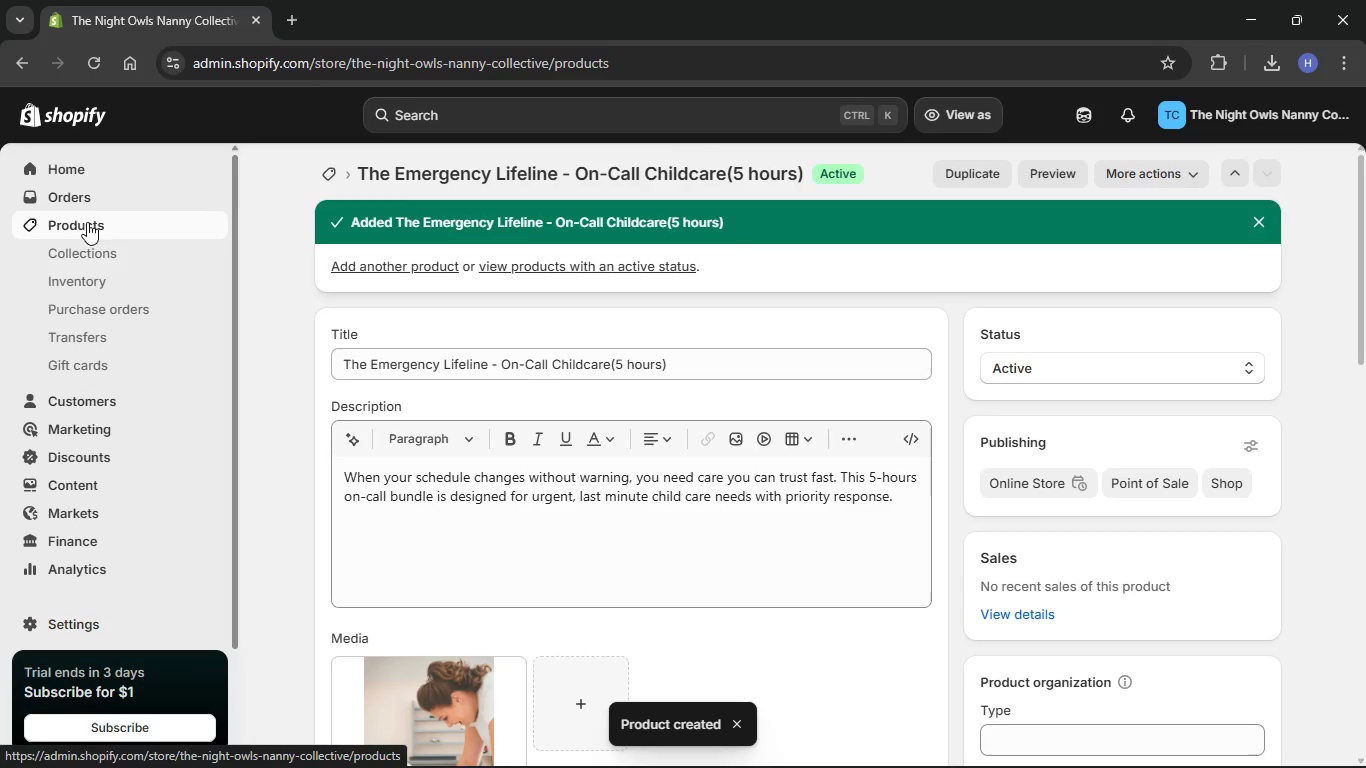 
wait(13.03)
 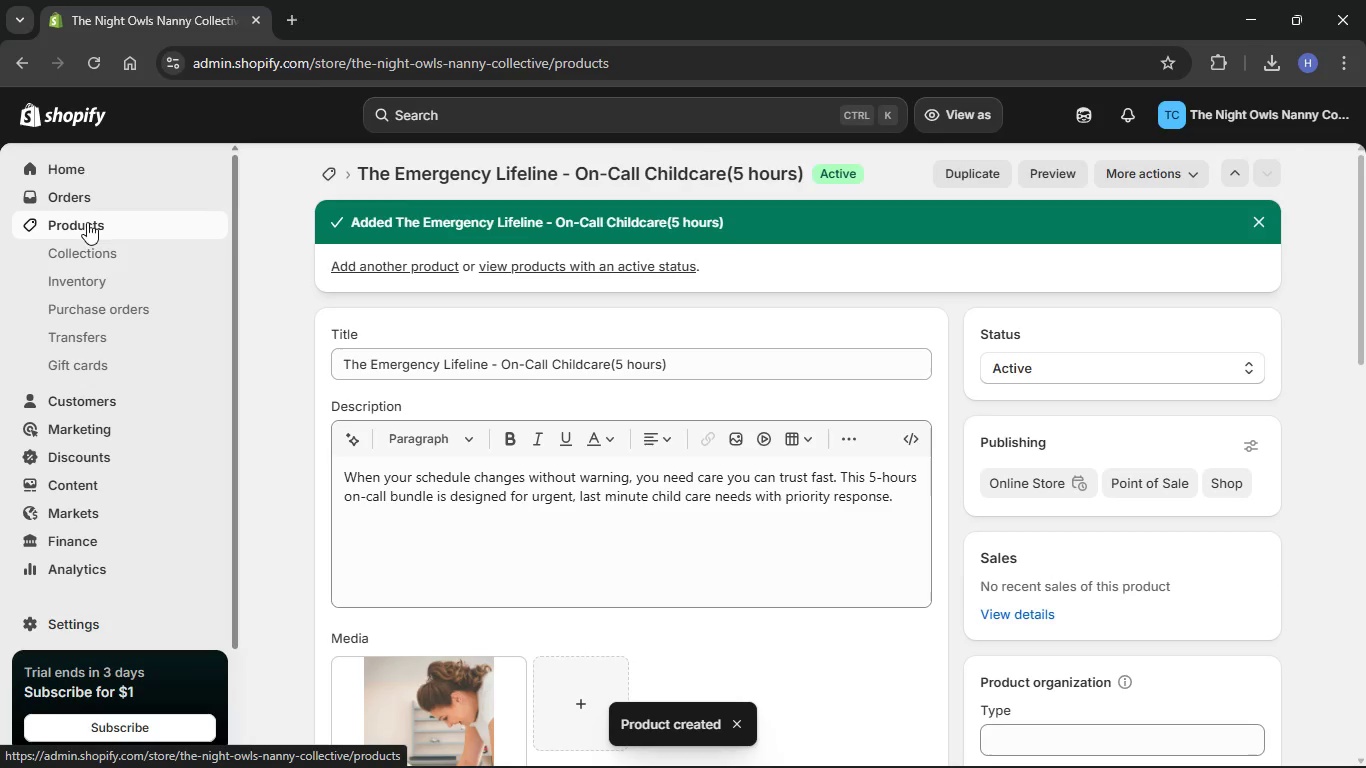 
left_click([1295, 367])
 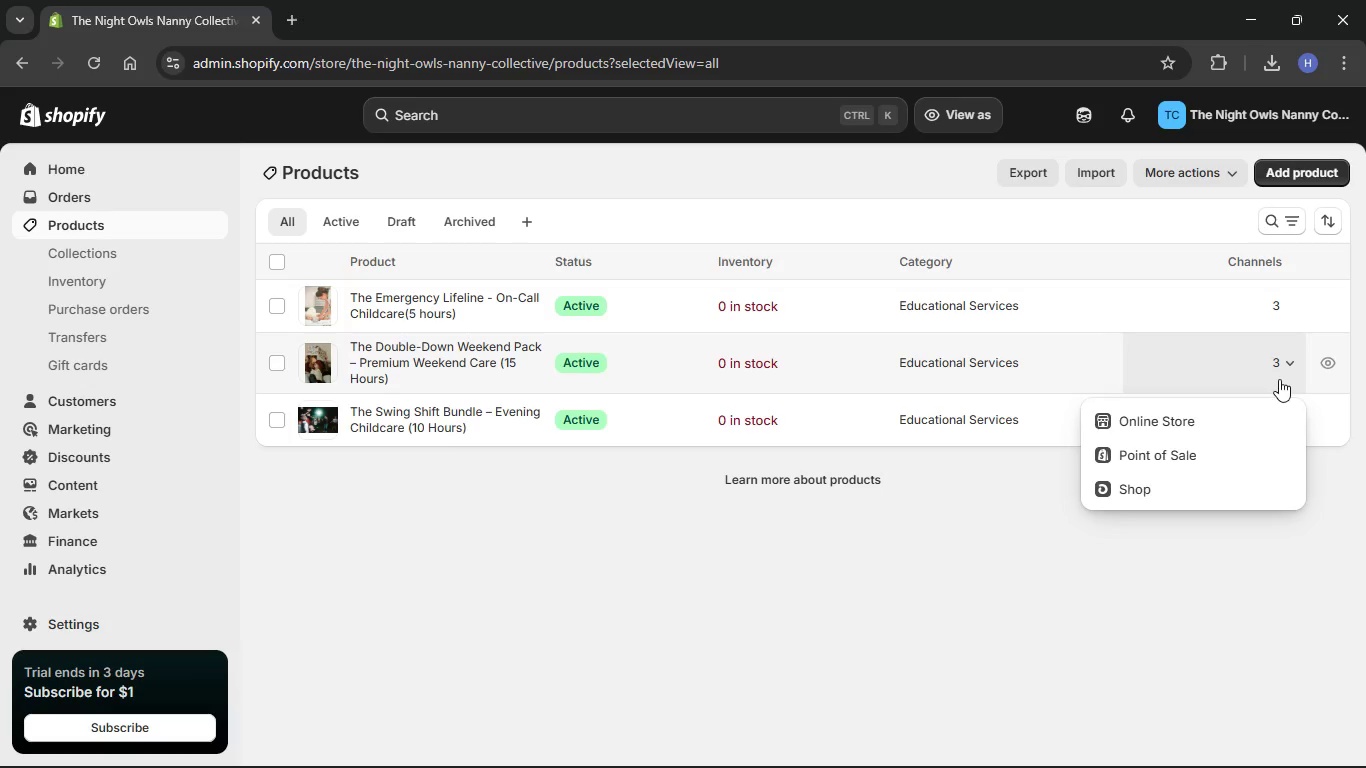 
left_click([1023, 622])
 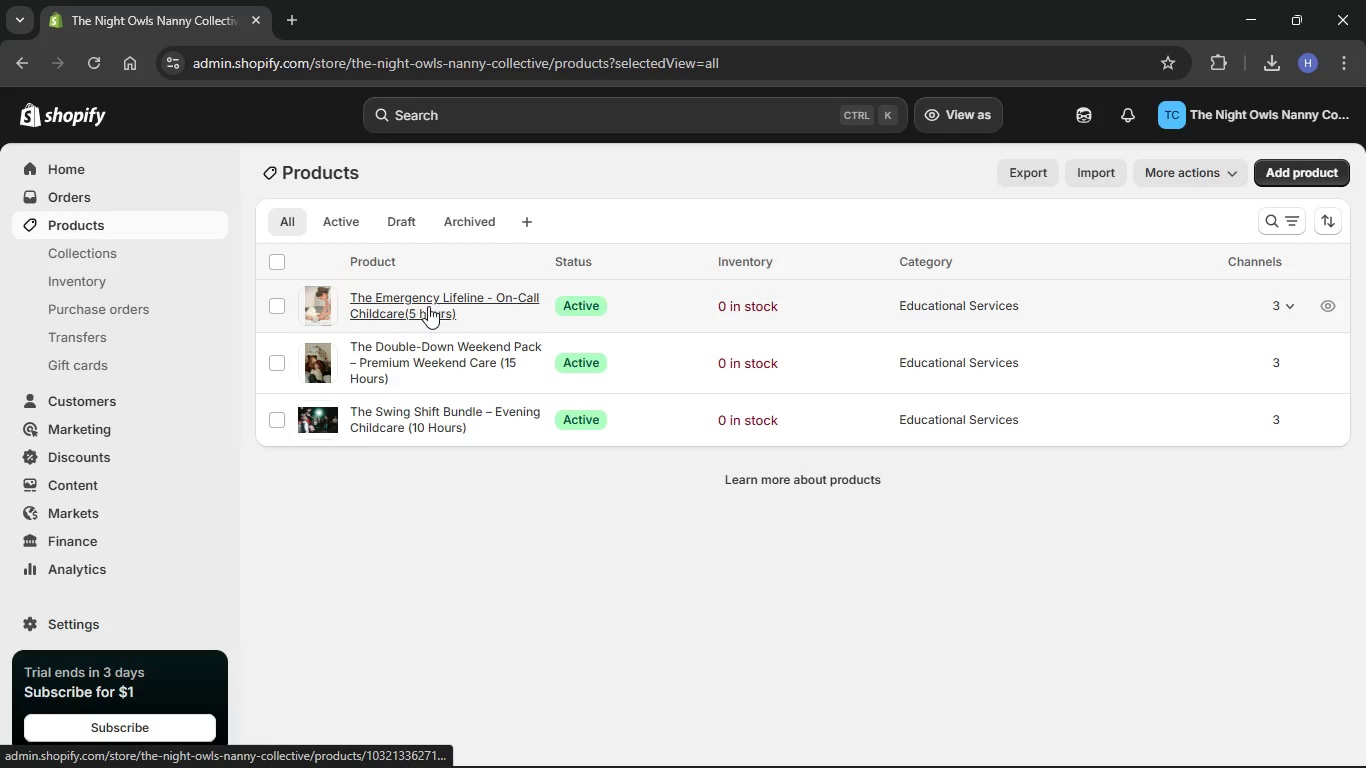 
scroll: coordinate [337, 276], scroll_direction: down, amount: 2.0
 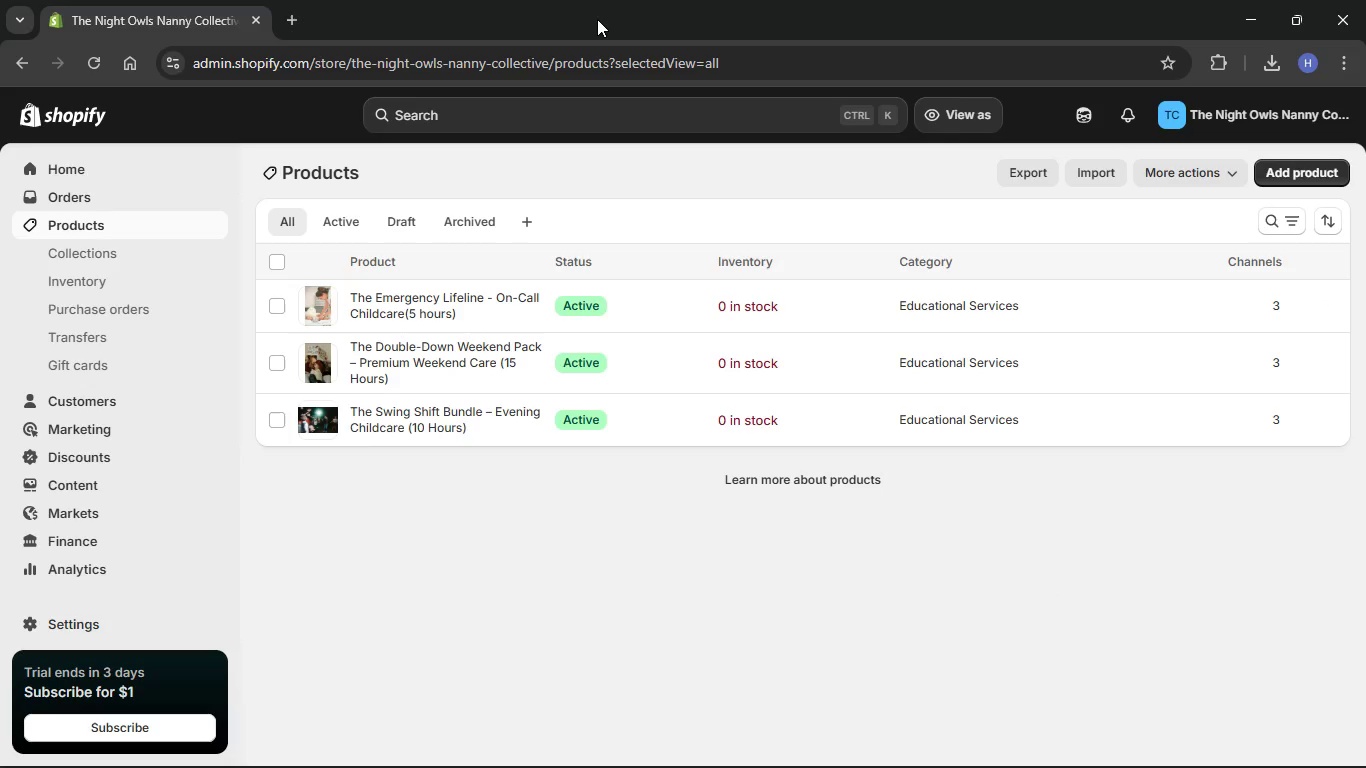 
wait(7.6)
 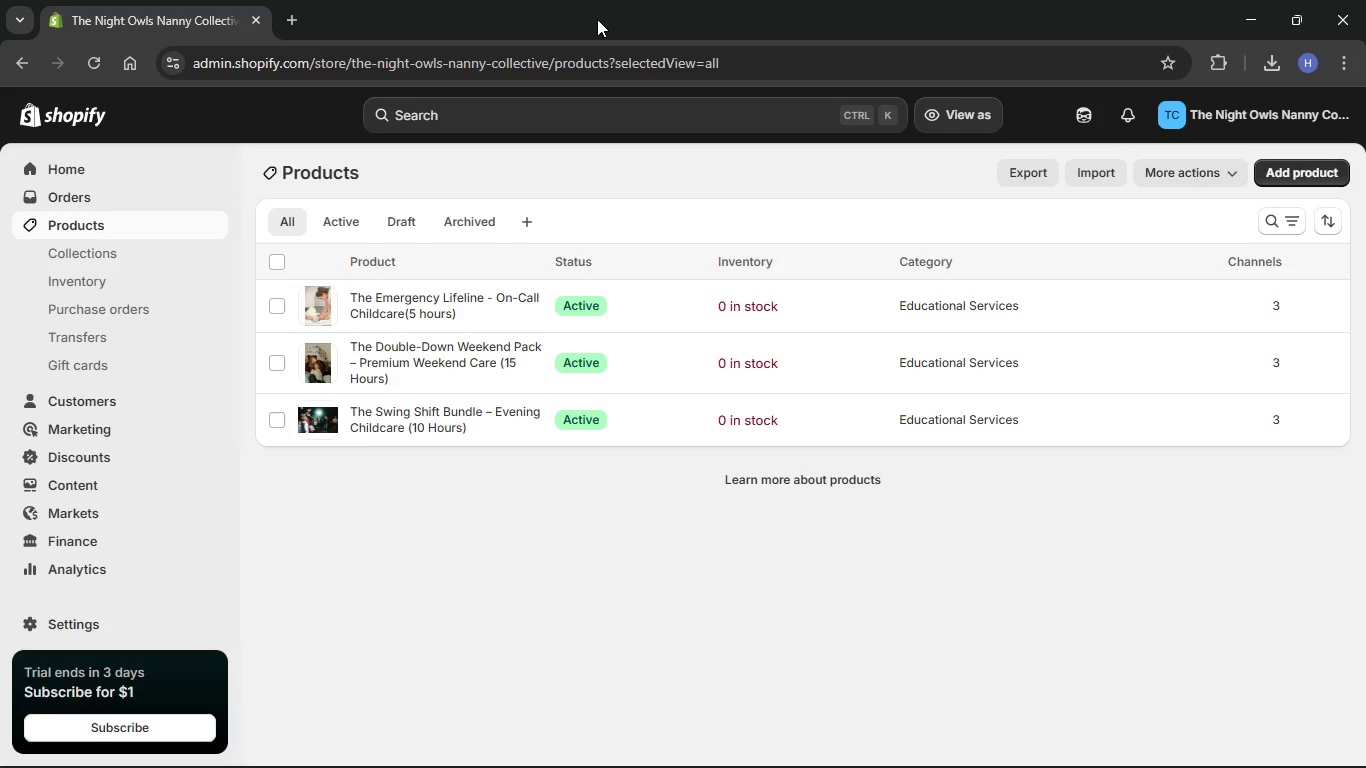 
scroll: coordinate [172, 324], scroll_direction: down, amount: 7.0
 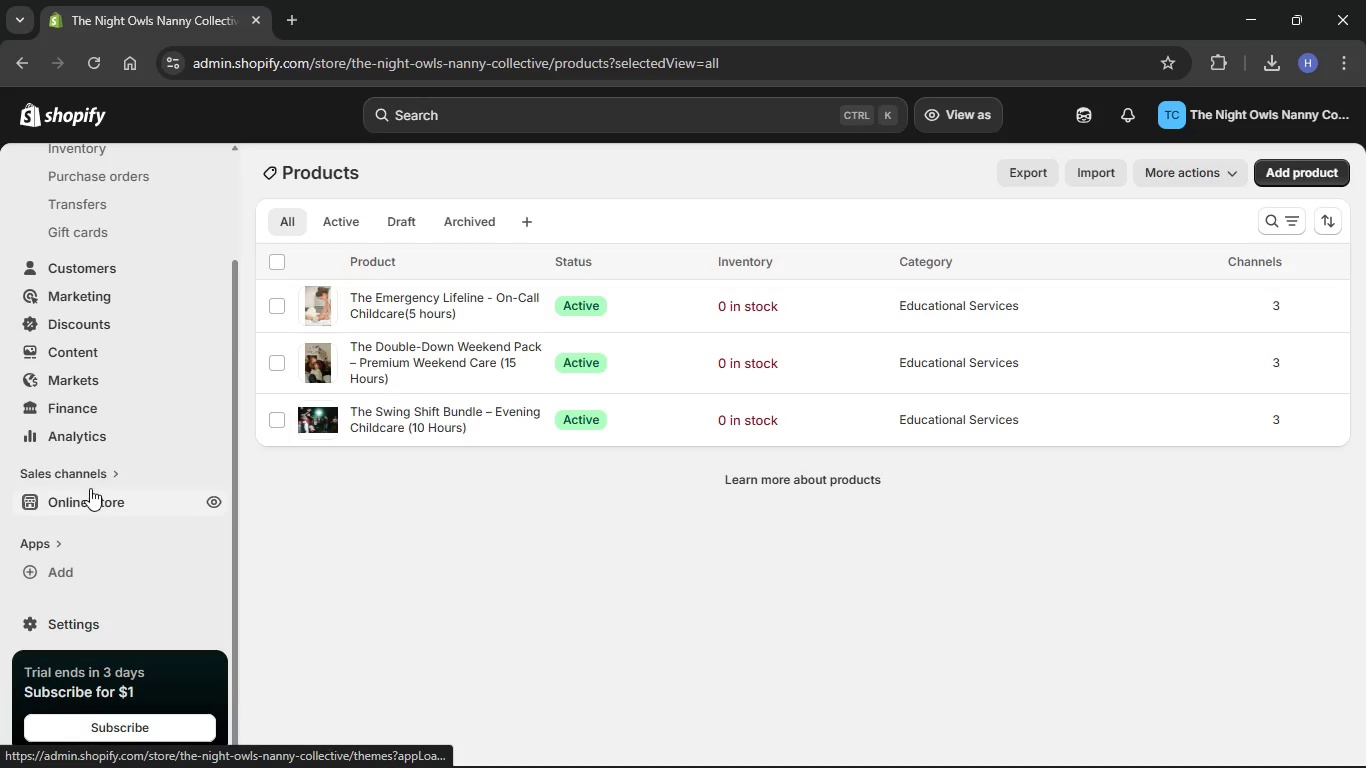 
left_click([85, 488])
 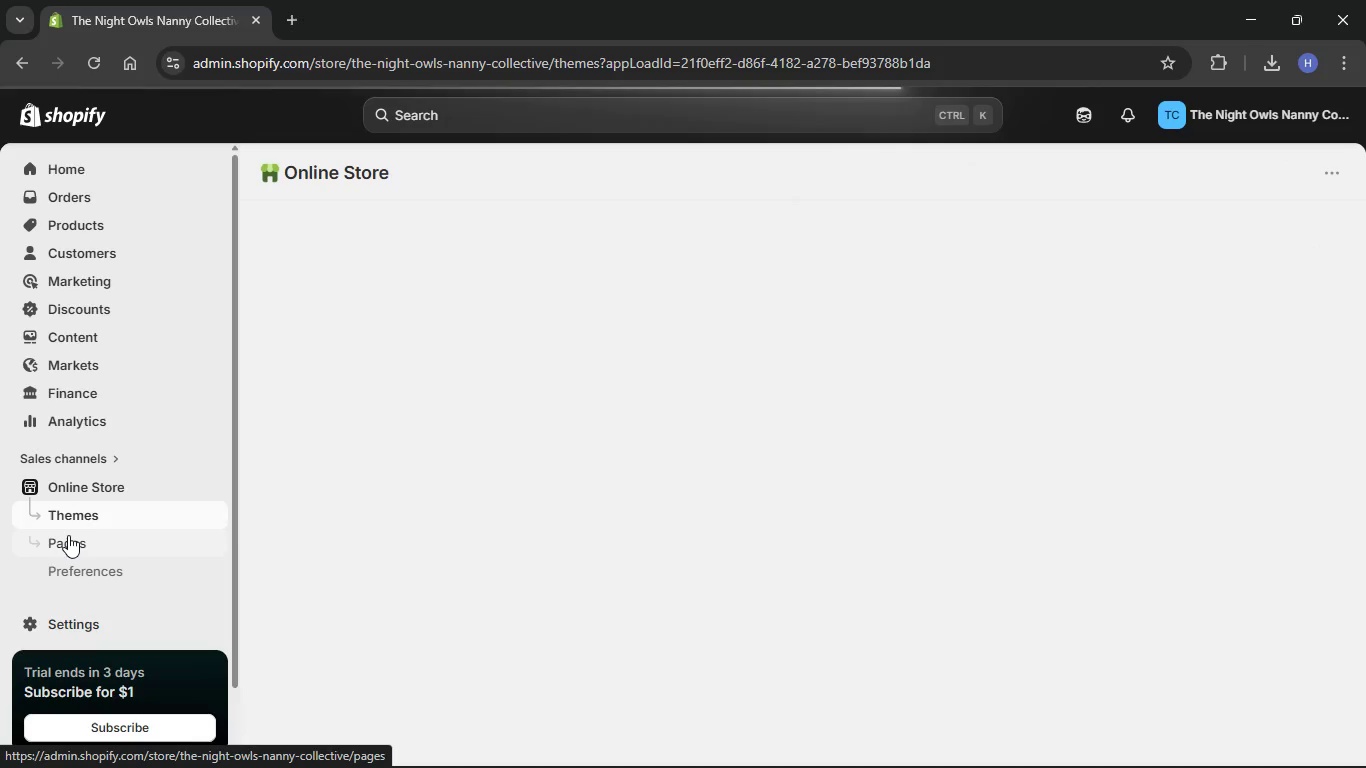 
wait(8.84)
 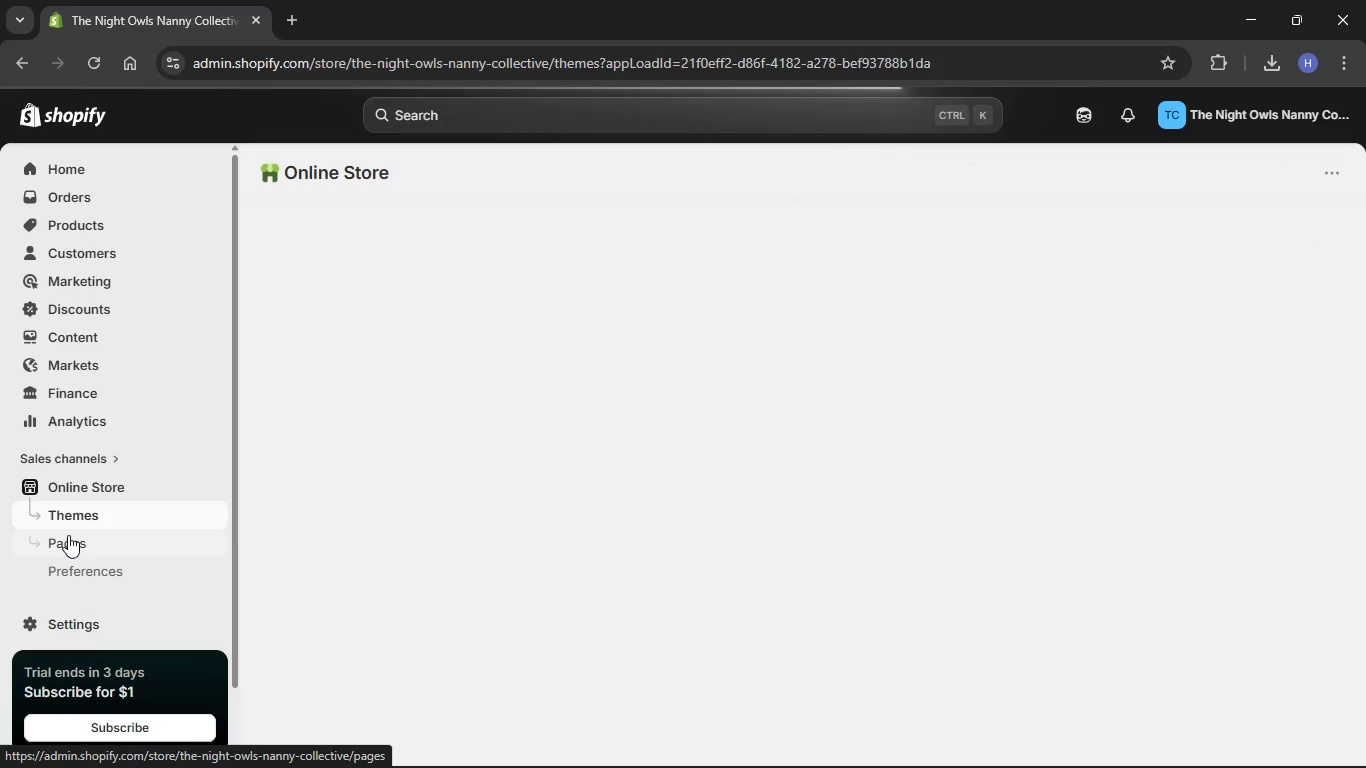 
left_click([89, 538])
 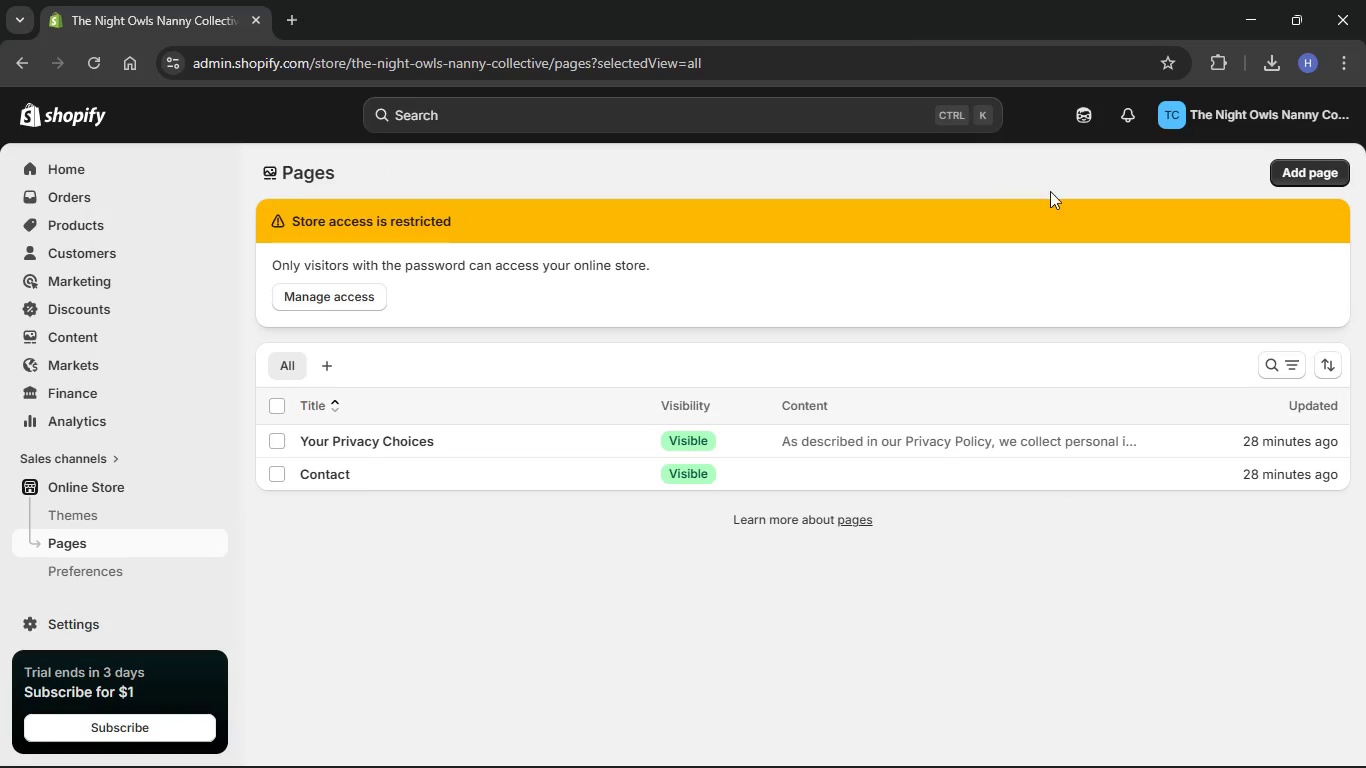 
wait(7.05)
 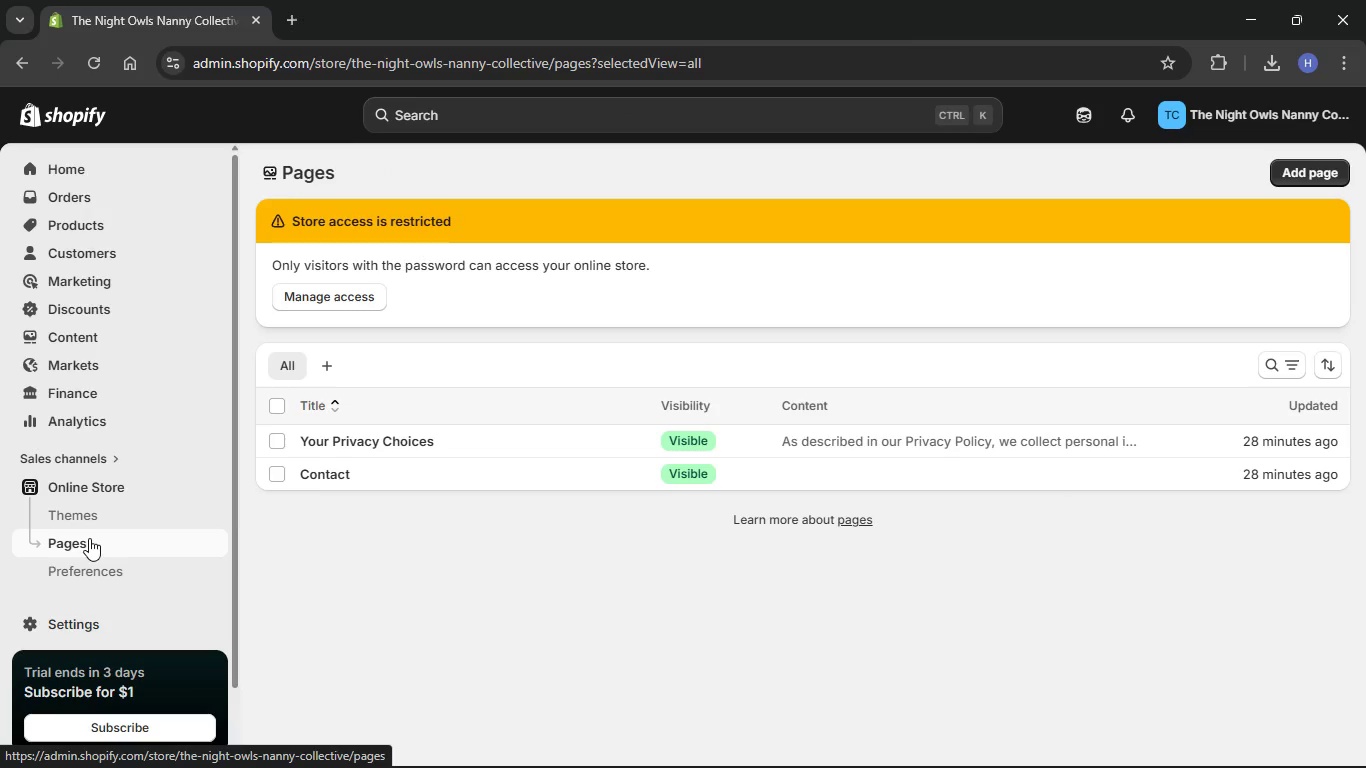 
left_click([1306, 176])
 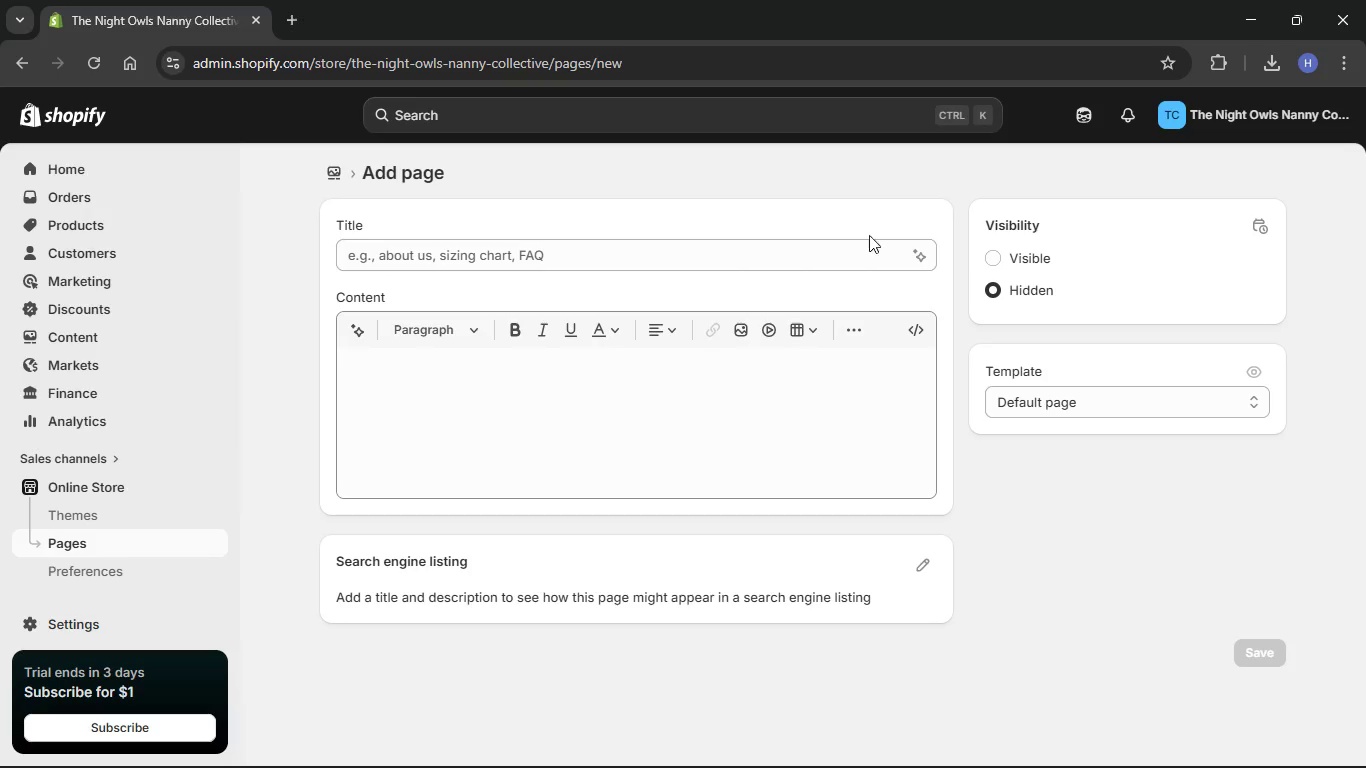 
left_click([625, 242])
 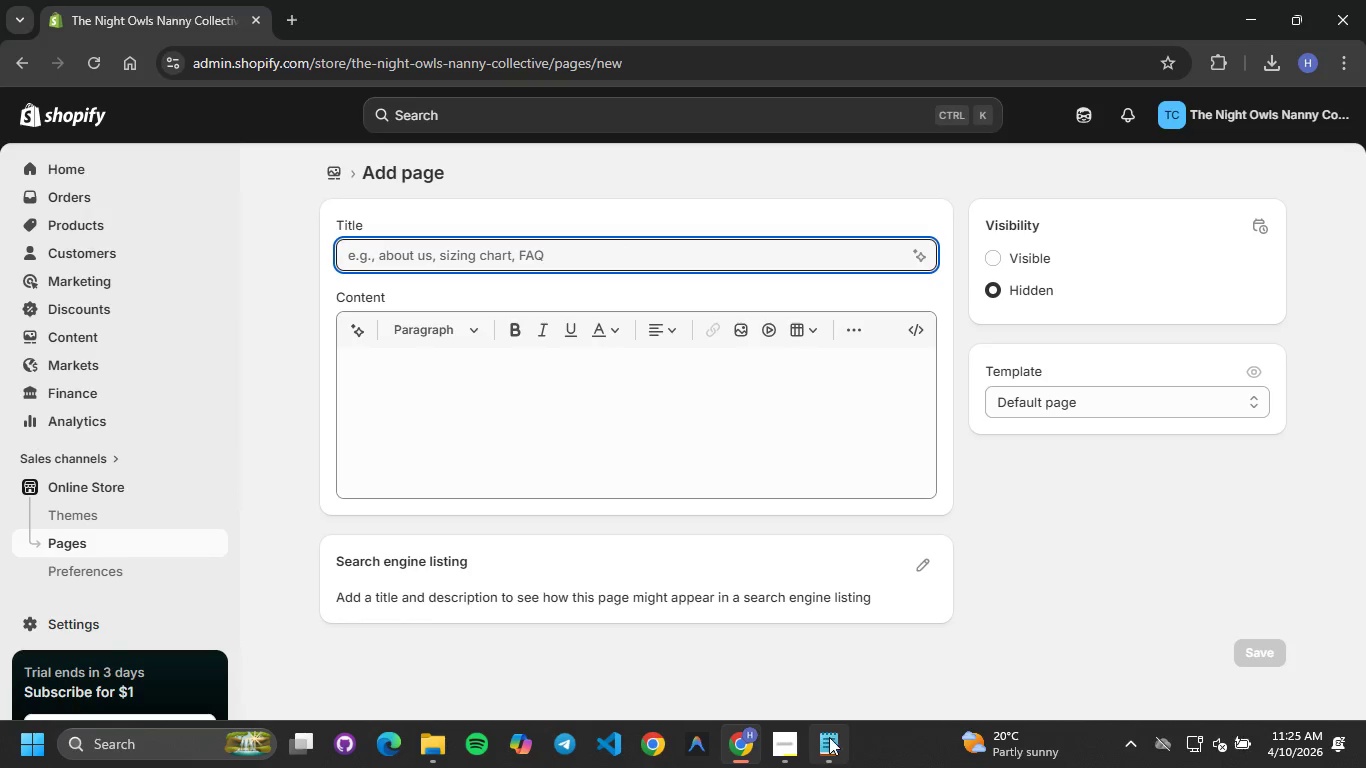 
scroll: coordinate [506, 463], scroll_direction: down, amount: 10.0
 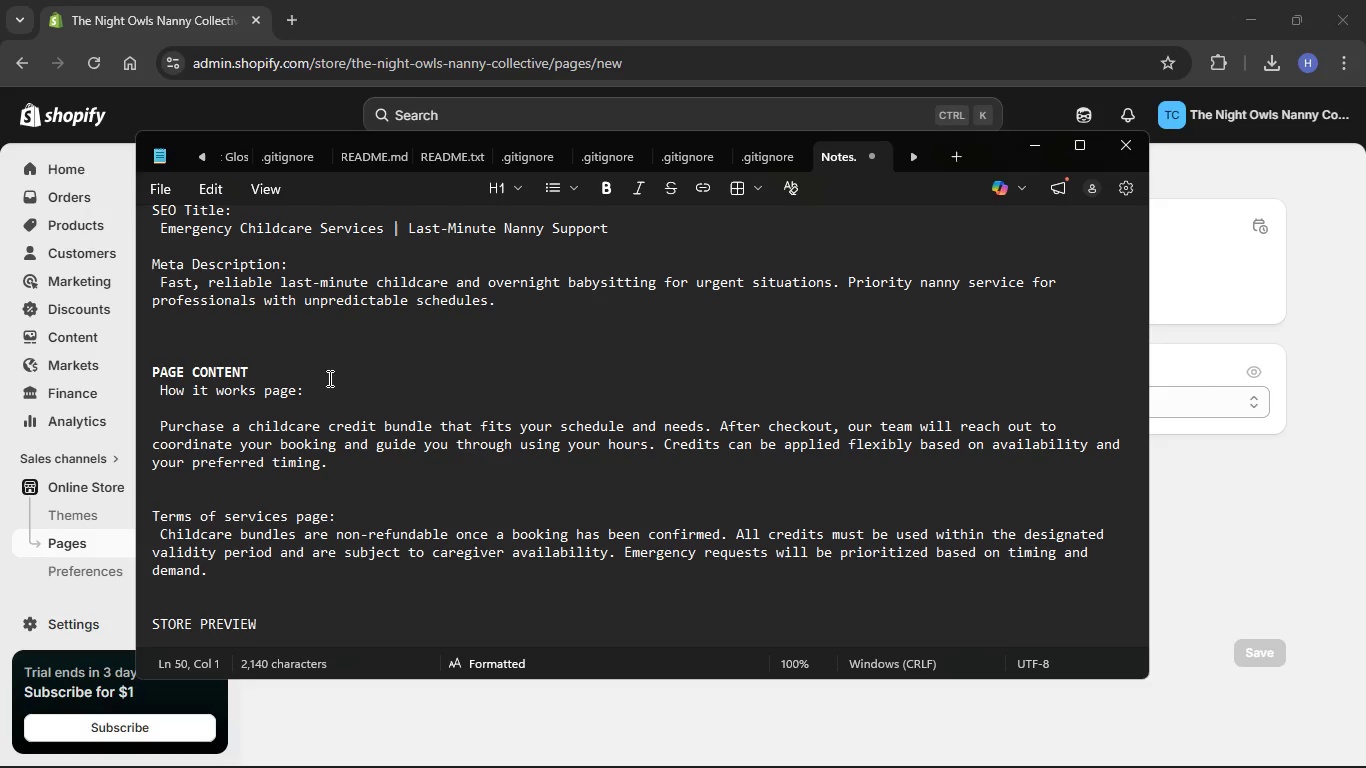 
wait(8.94)
 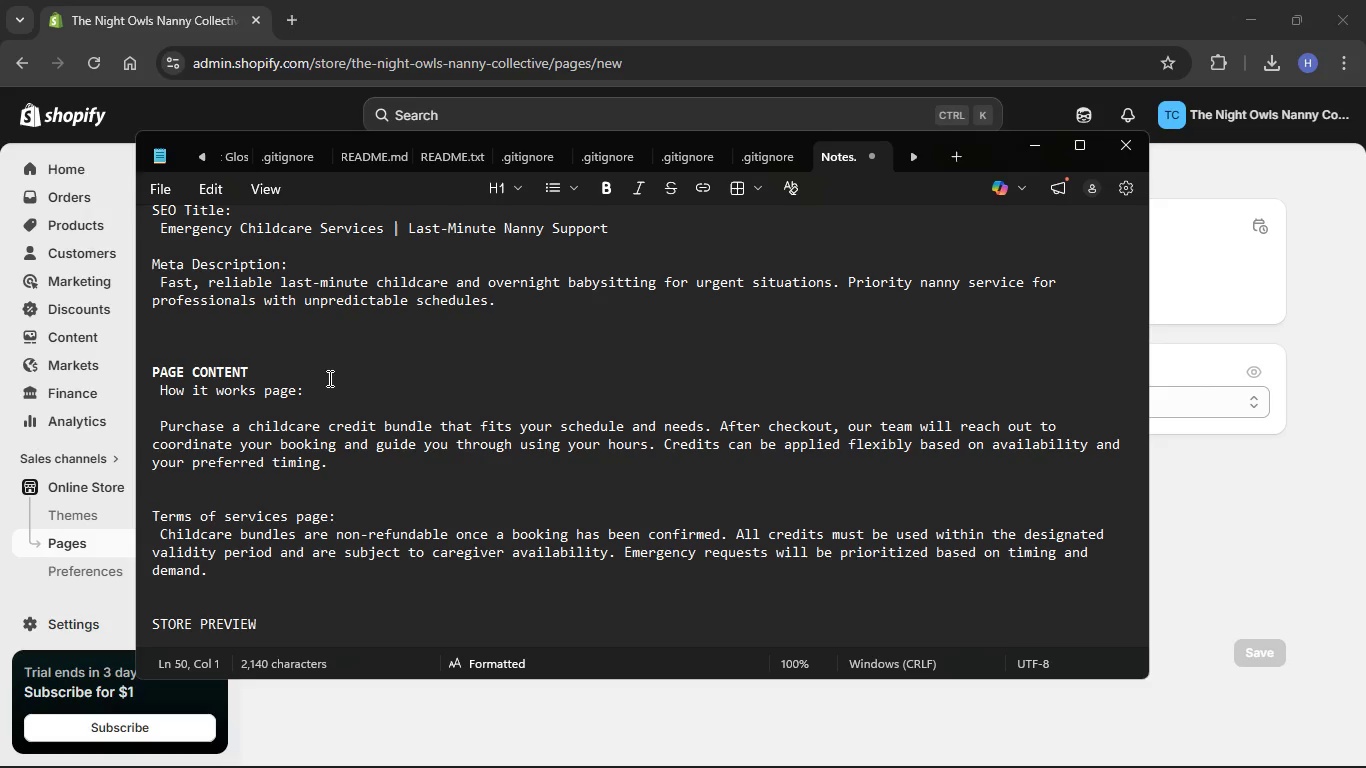 
left_click([1031, 139])
 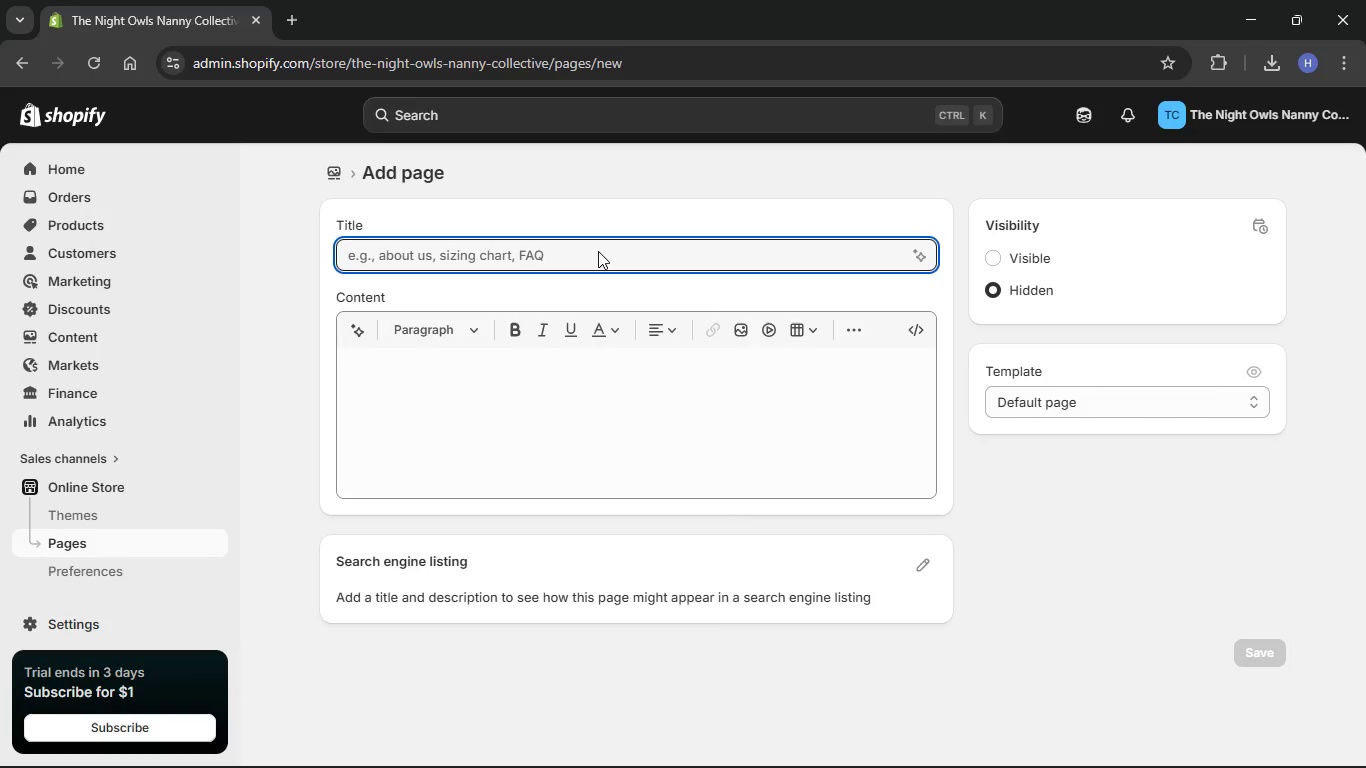 
type(How It Works)
 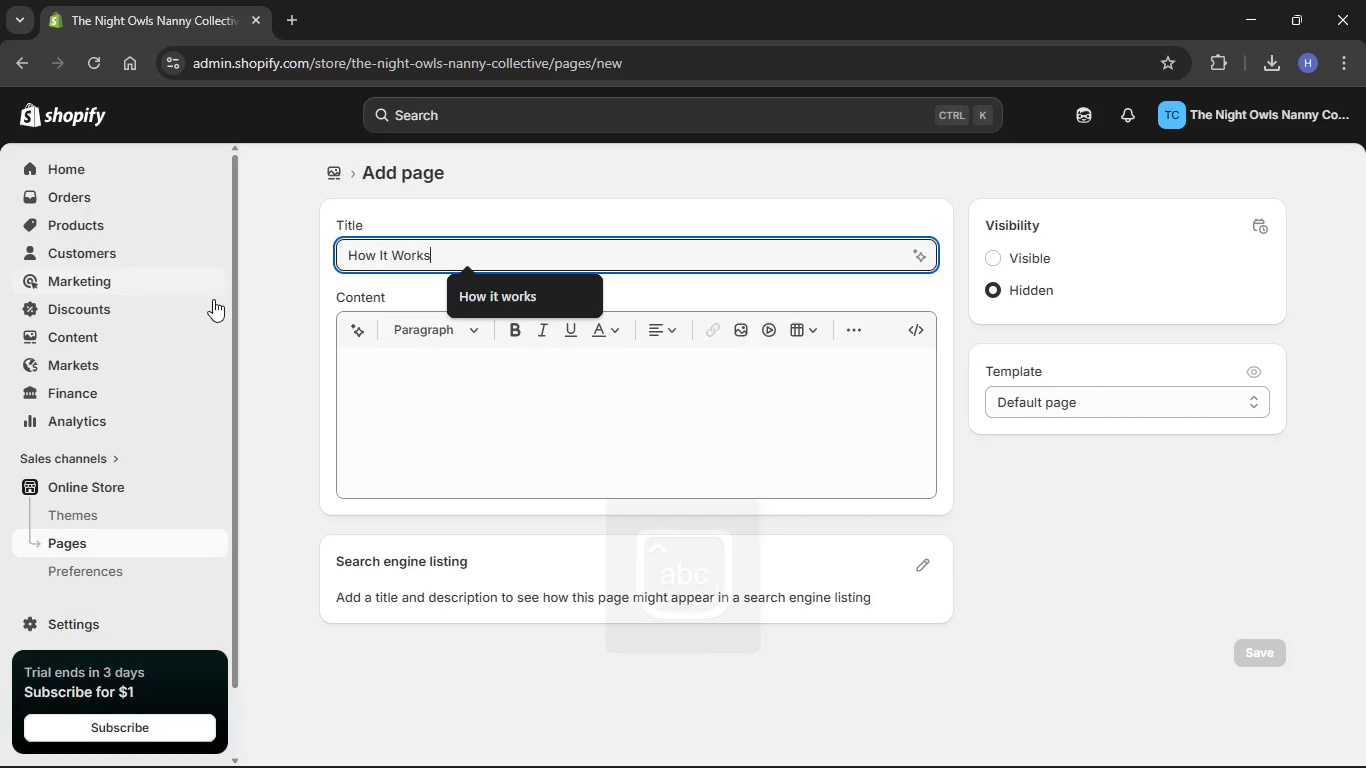 
left_click([487, 466])
 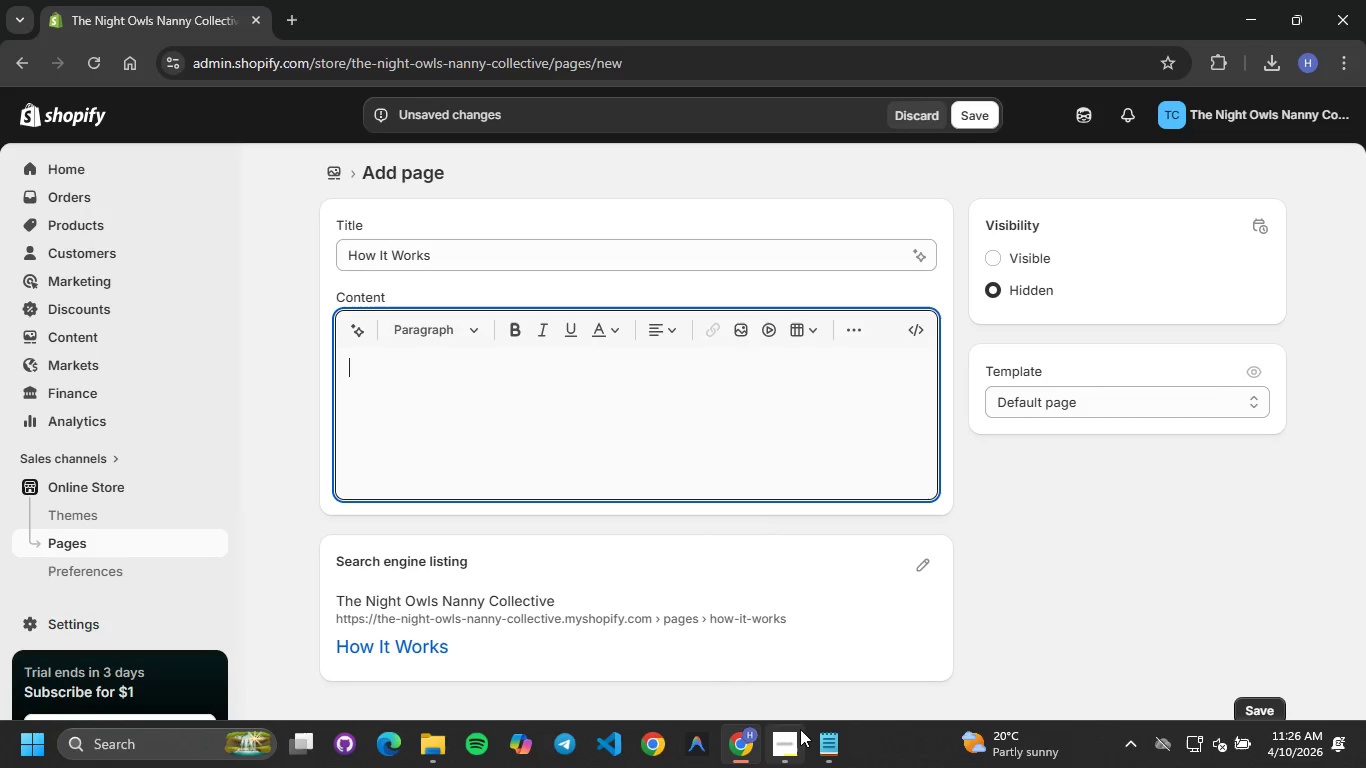 
left_click_drag(start_coordinate=[839, 740], to_coordinate=[846, 734])
 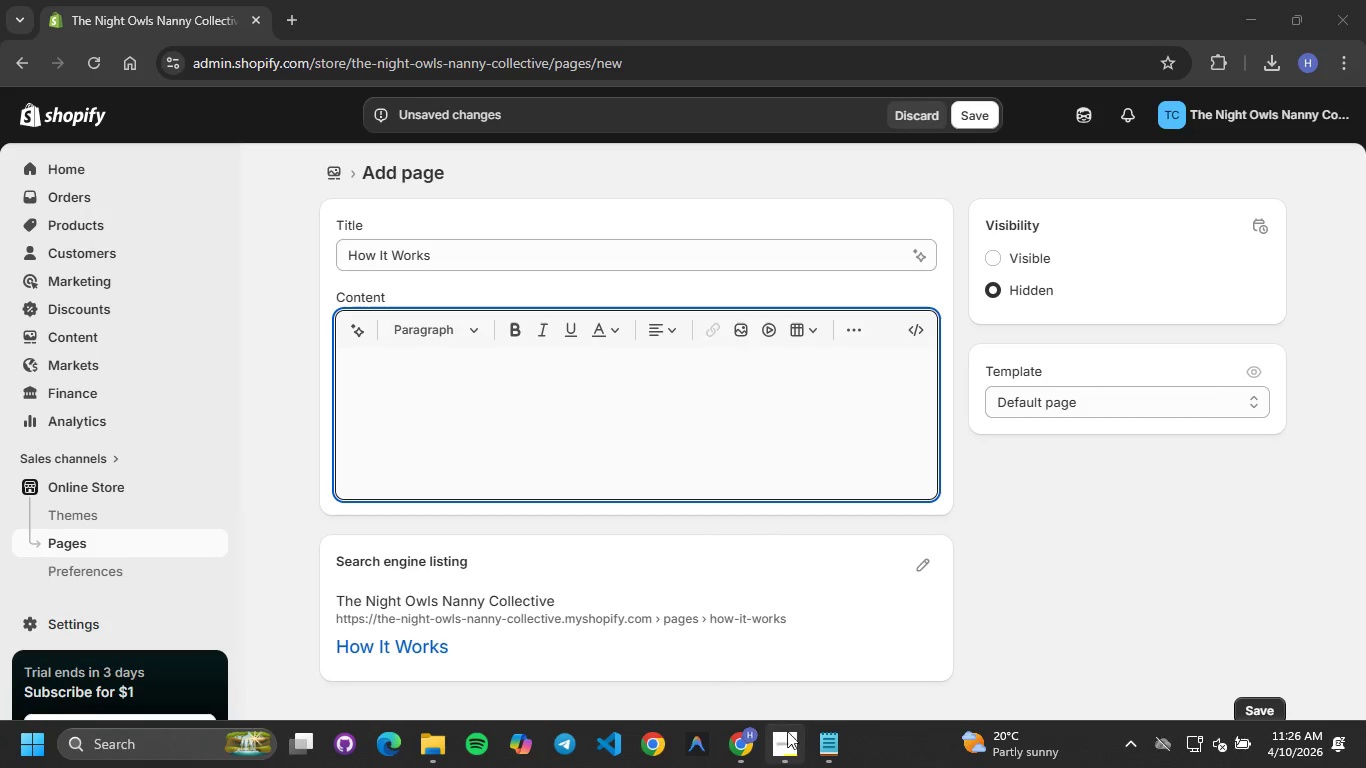 
left_click([828, 751])
 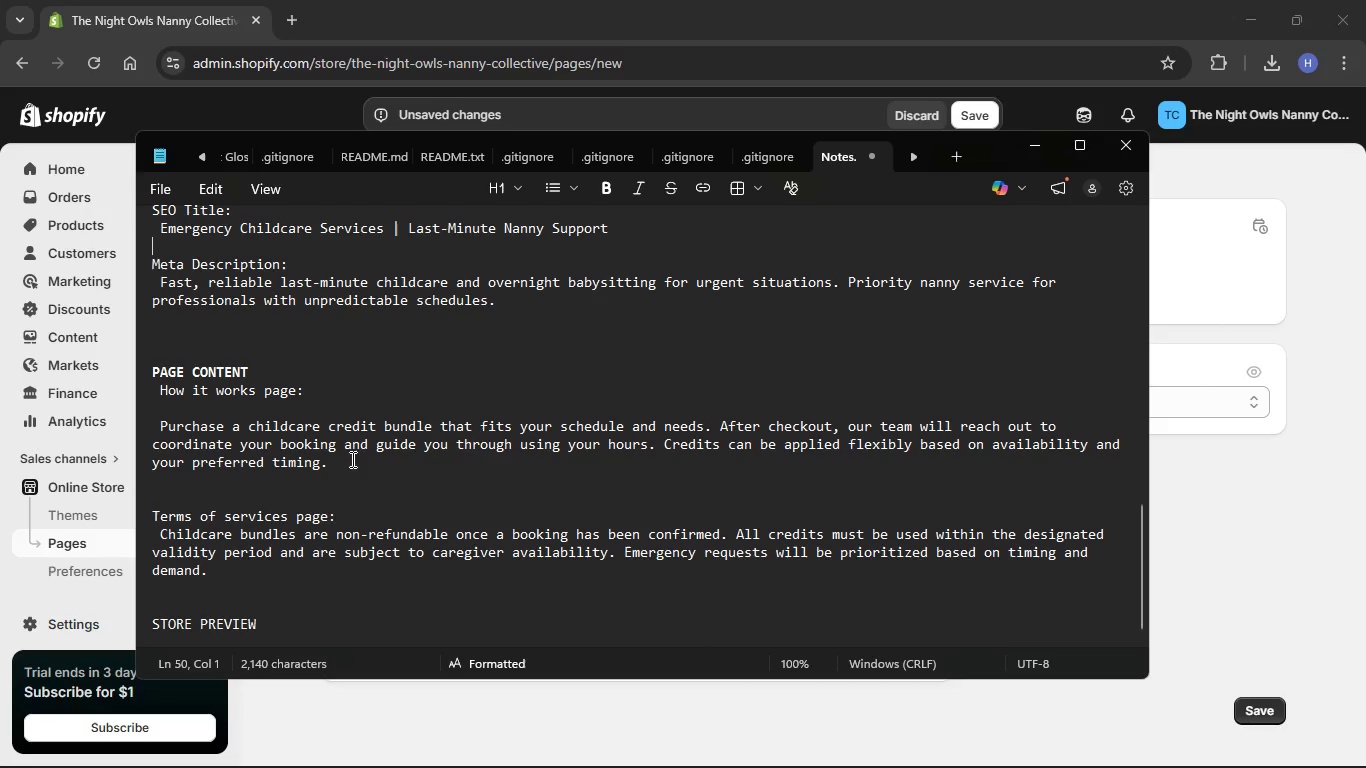 
left_click_drag(start_coordinate=[339, 464], to_coordinate=[159, 426])
 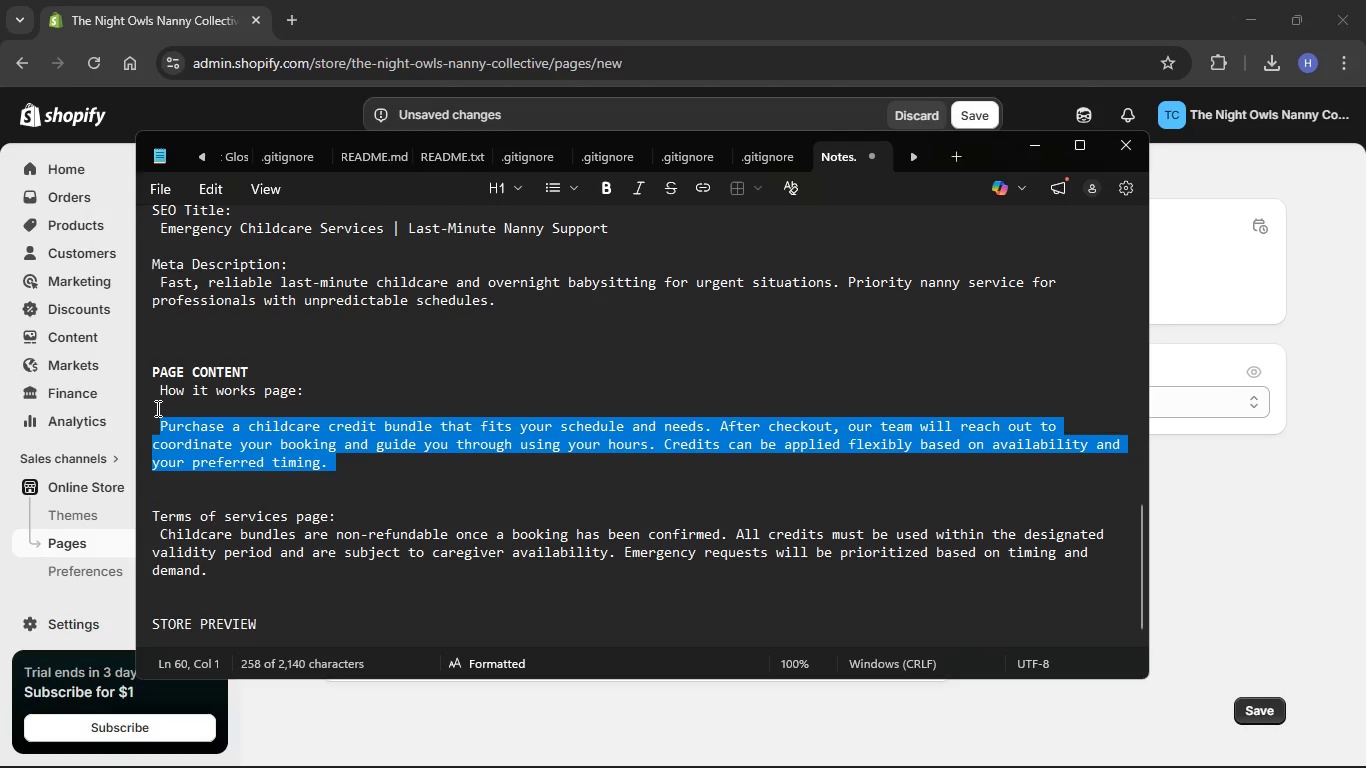 
hold_key(key=ControlLeft, duration=0.66)
 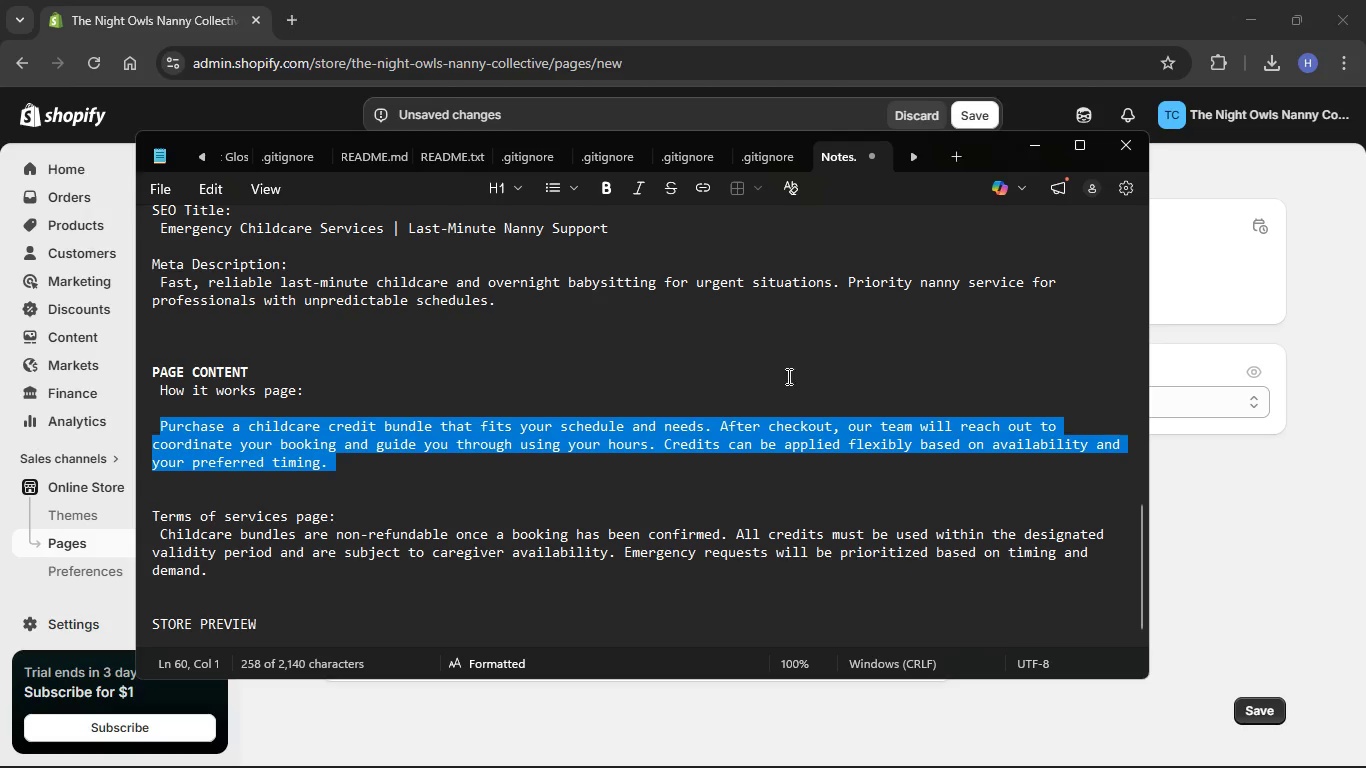 
hold_key(key=C, duration=0.31)
 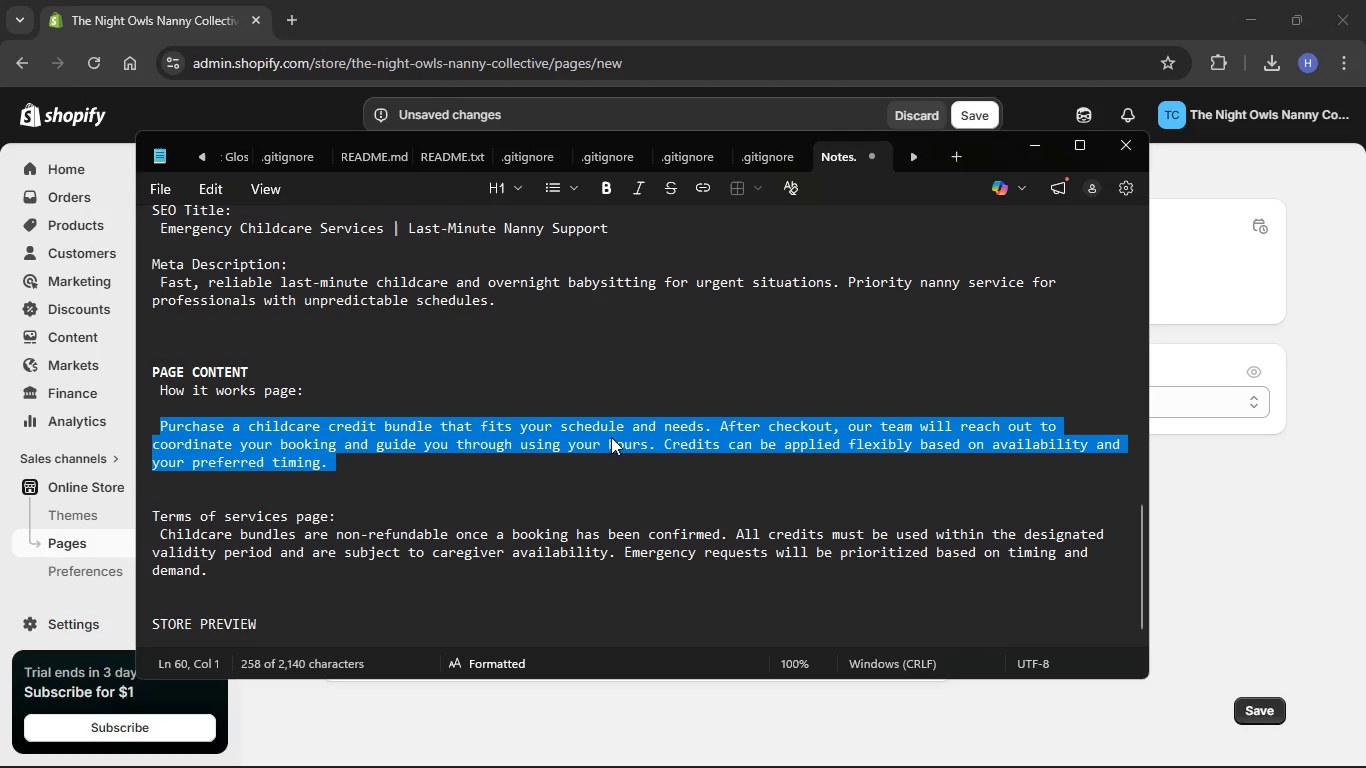 
left_click([603, 456])
 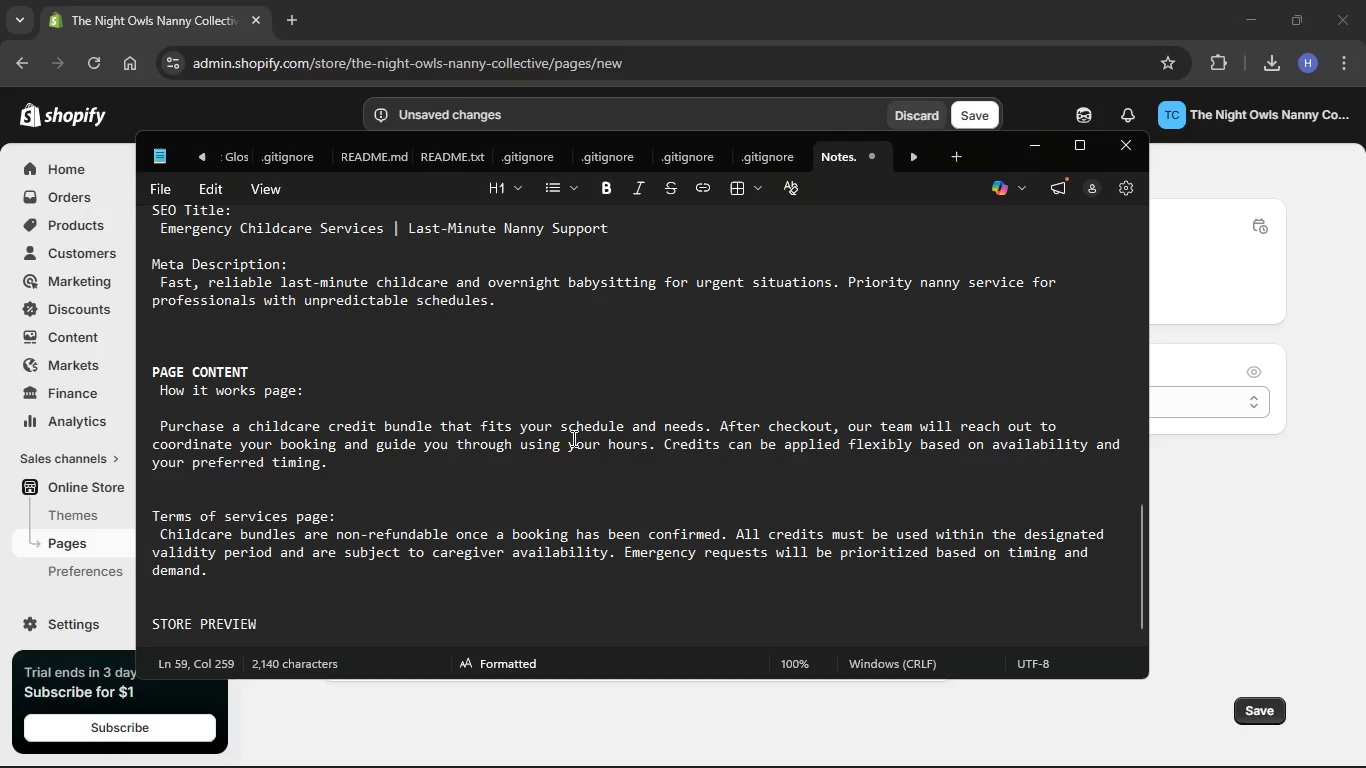 
wait(5.02)
 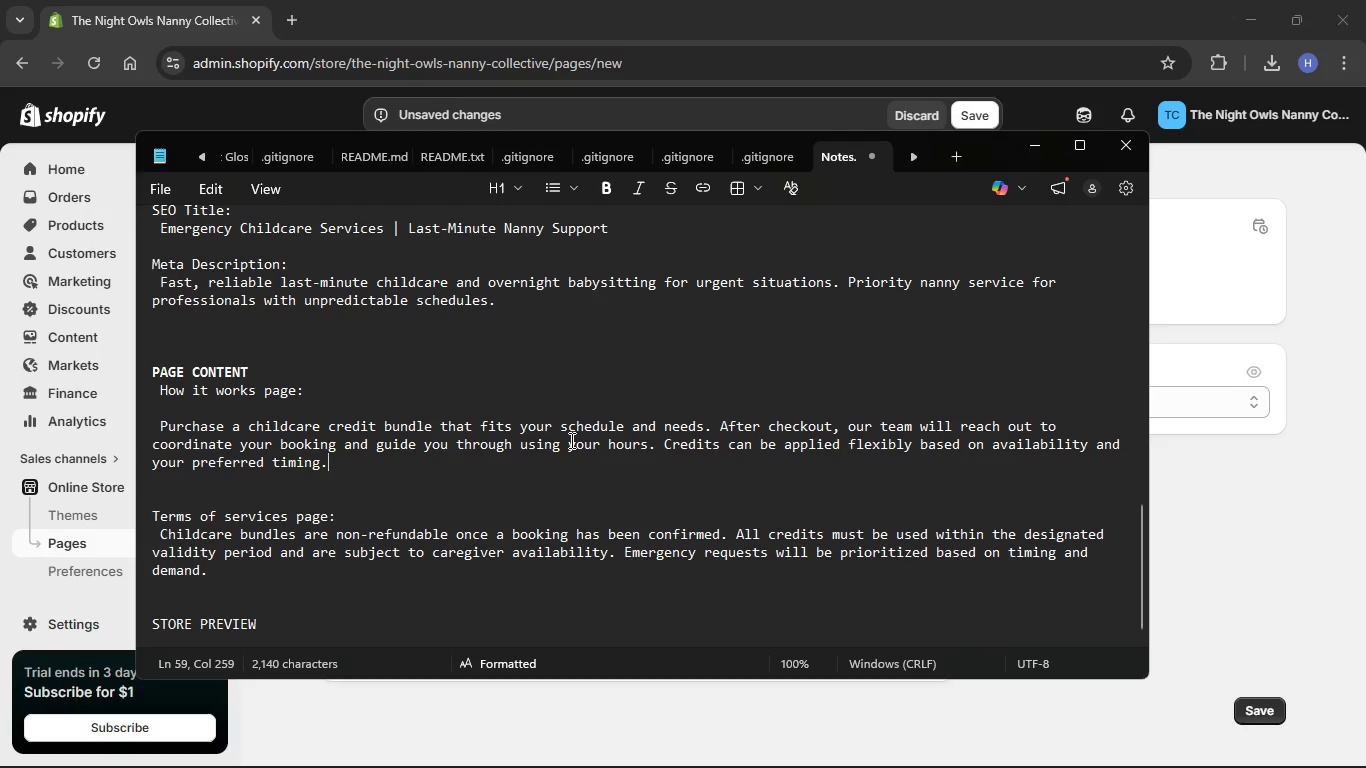 
left_click([1036, 155])
 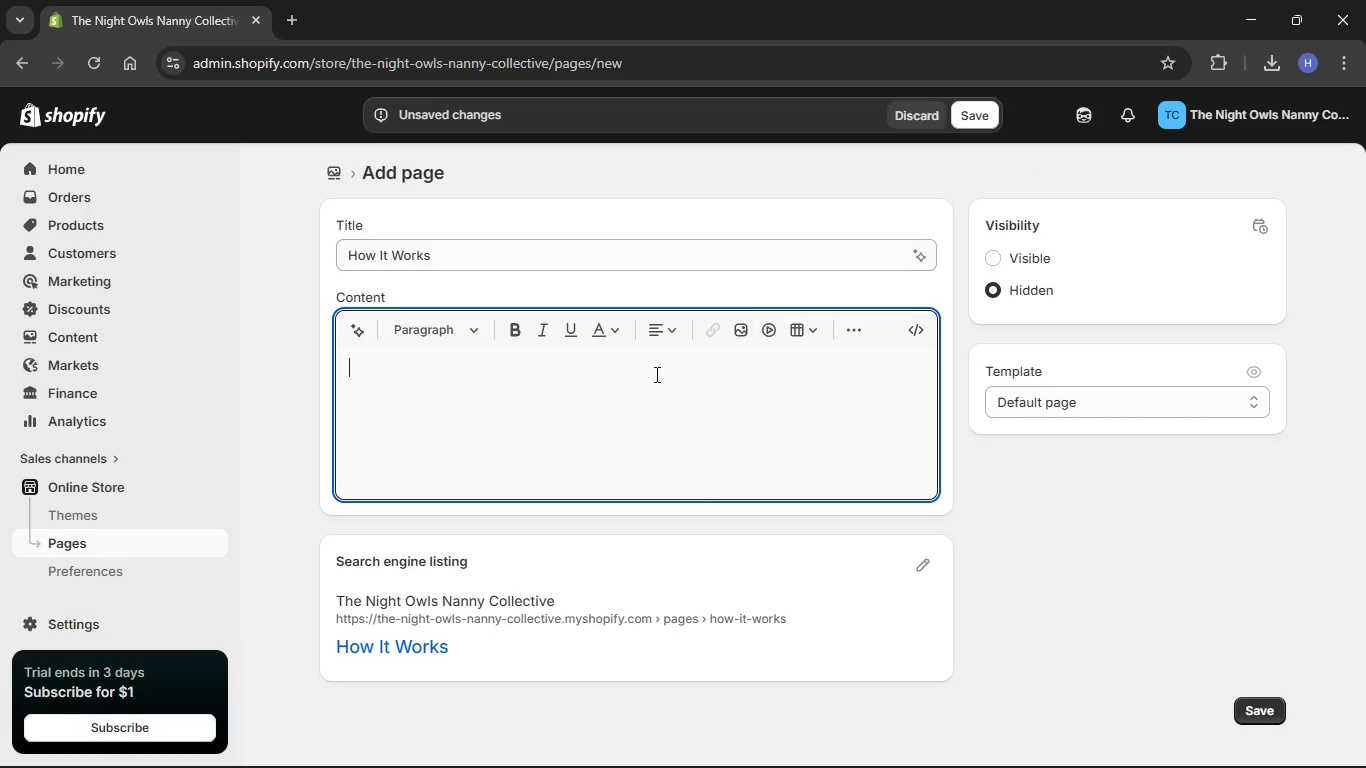 
left_click([611, 395])
 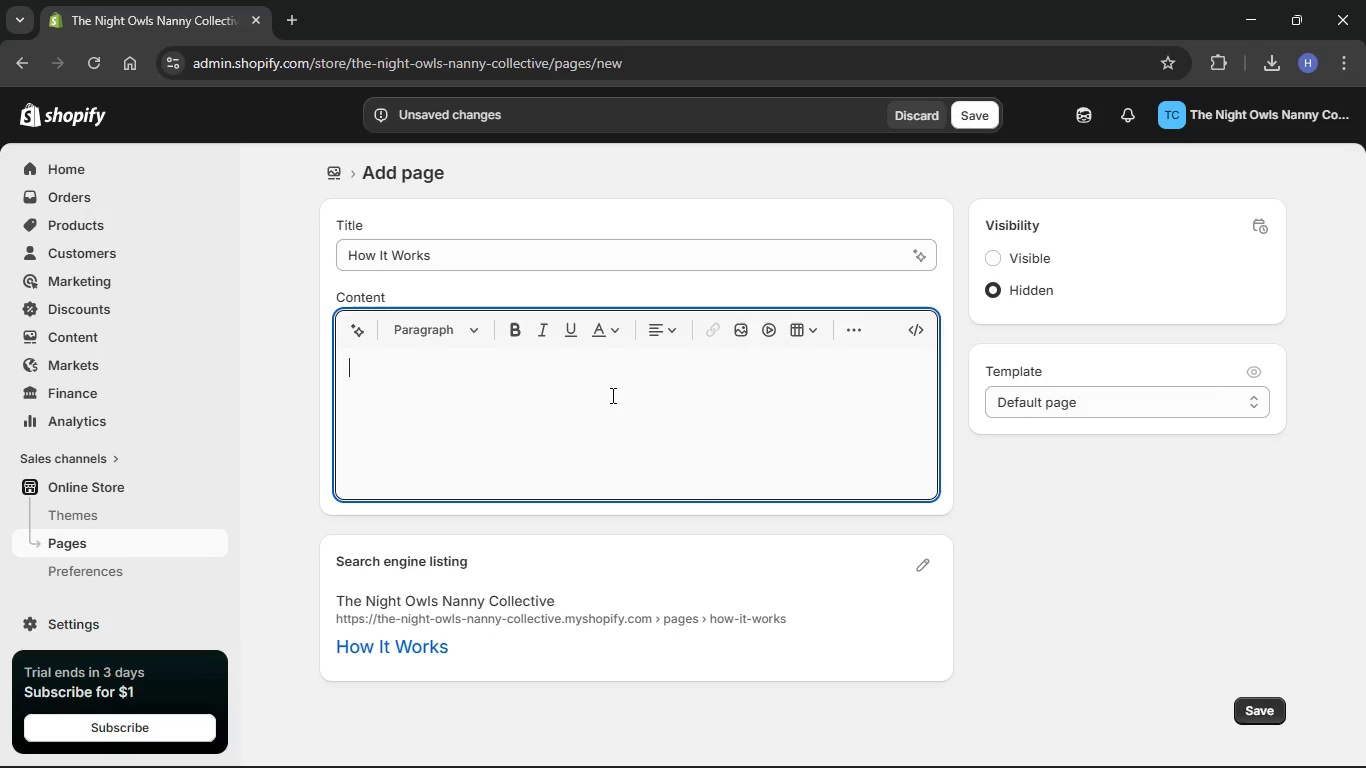 
key(Control+V)
 